 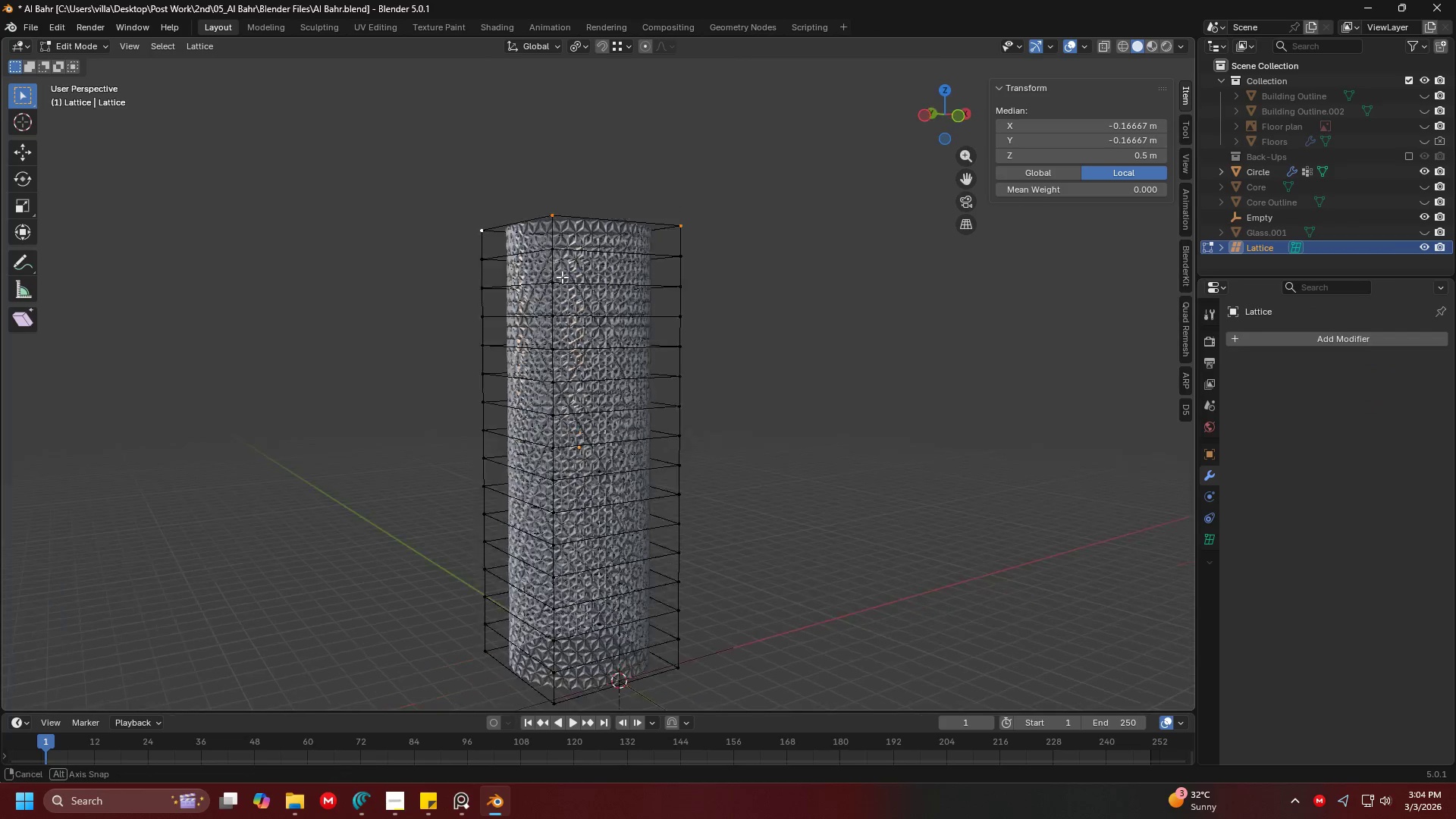 
hold_key(key=ShiftLeft, duration=0.31)
 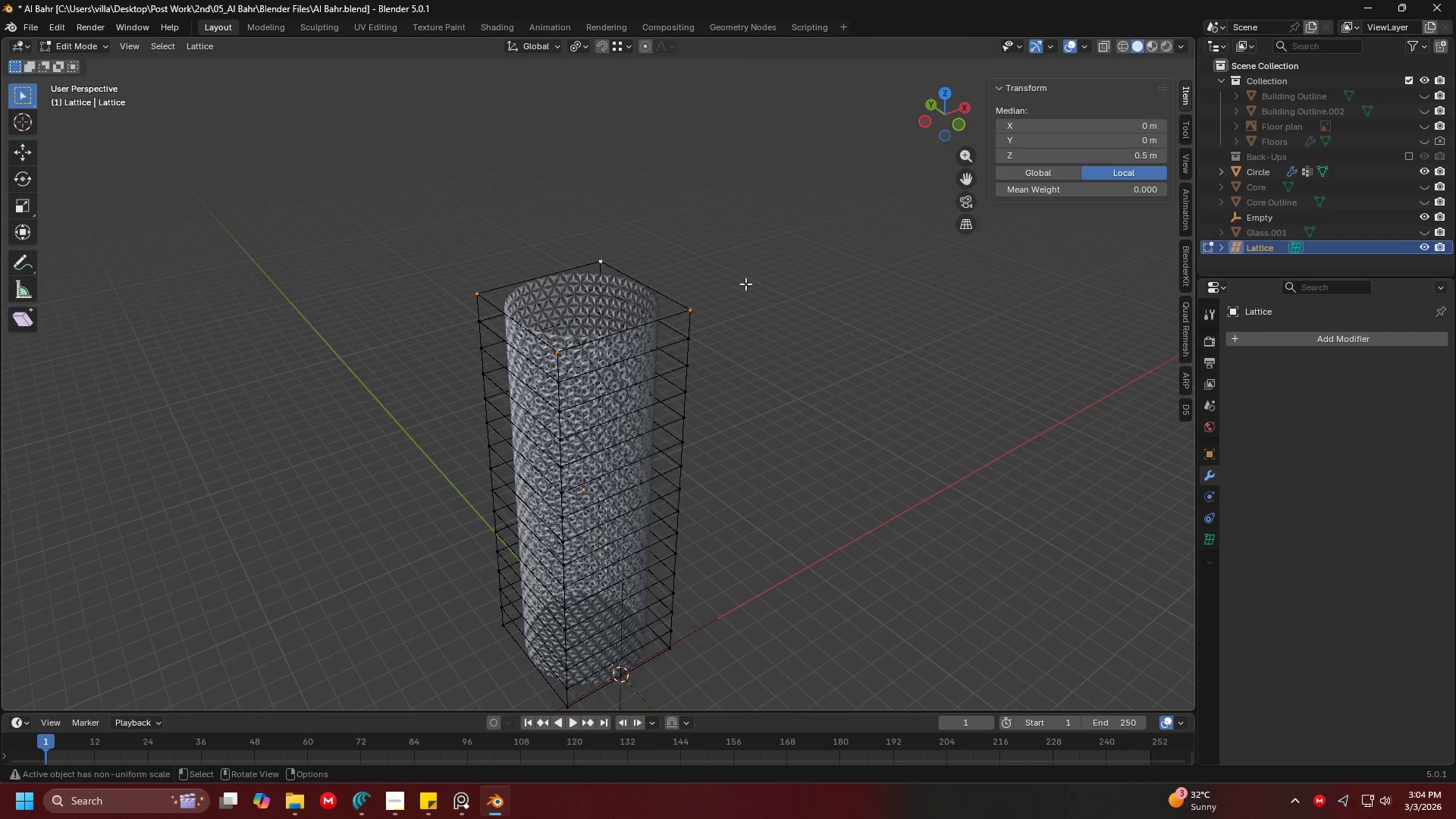 
key(S)
 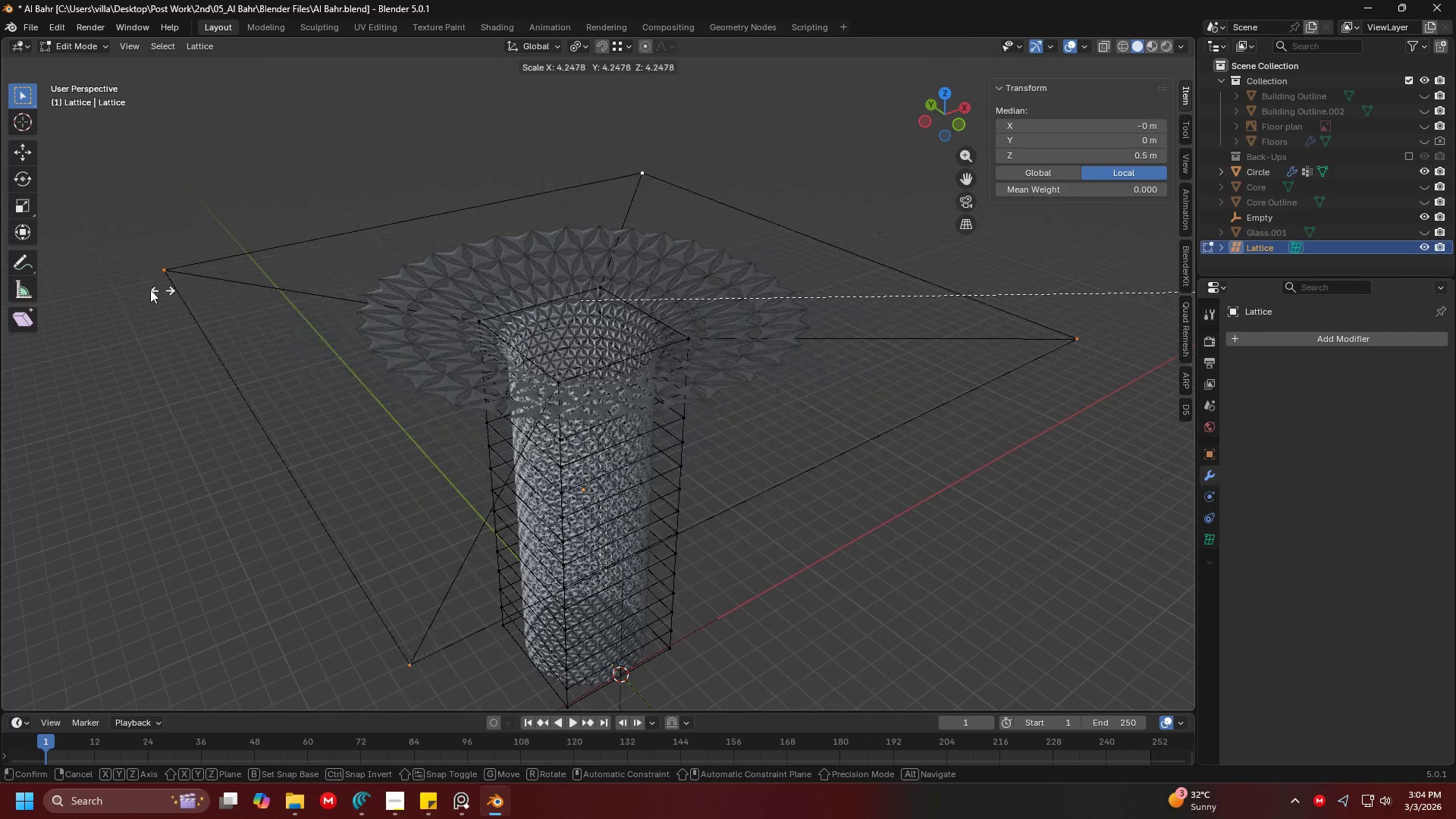 
key(Escape)
 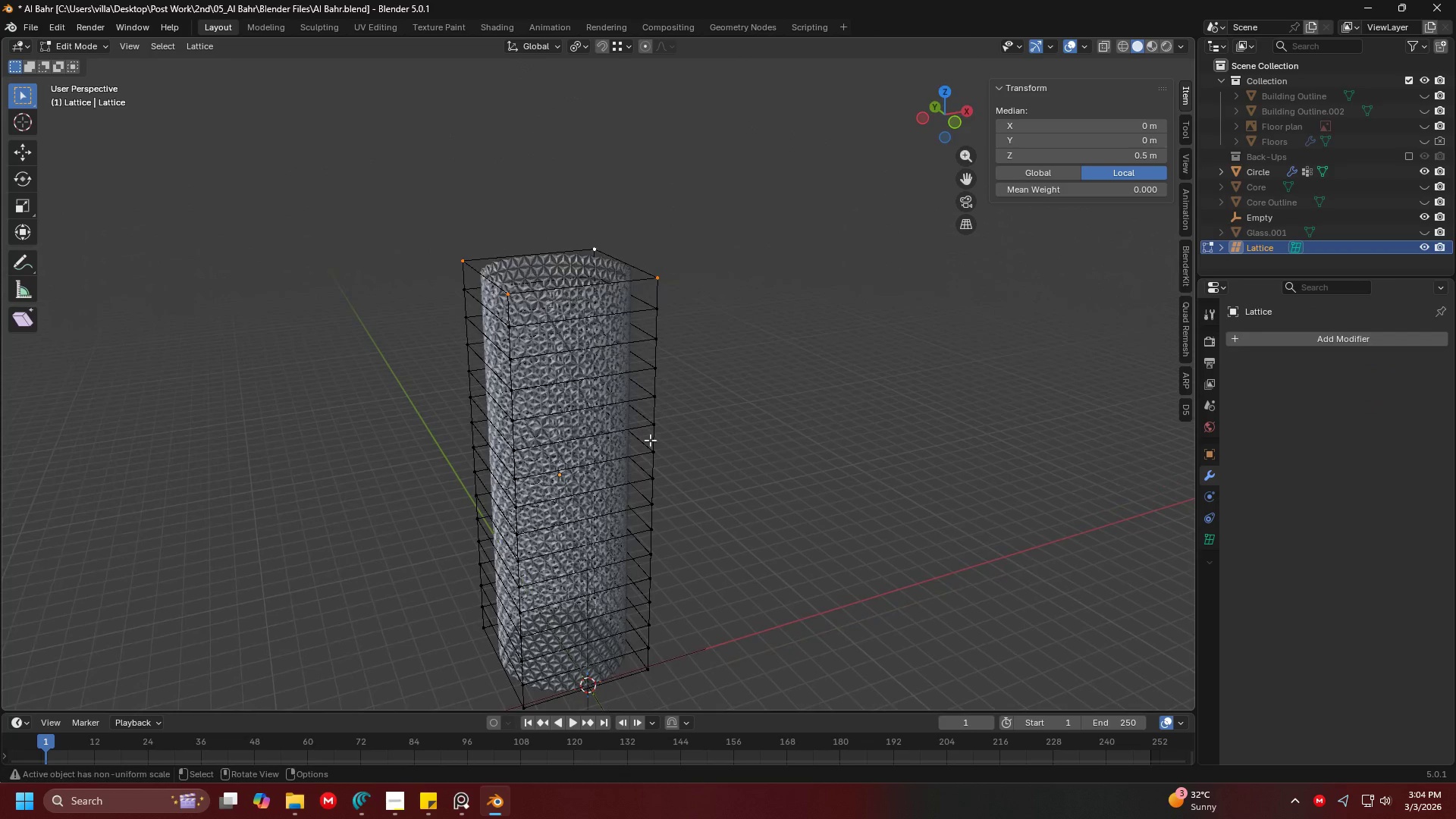 
hold_key(key=AltLeft, duration=0.48)
left_click([660, 485])
 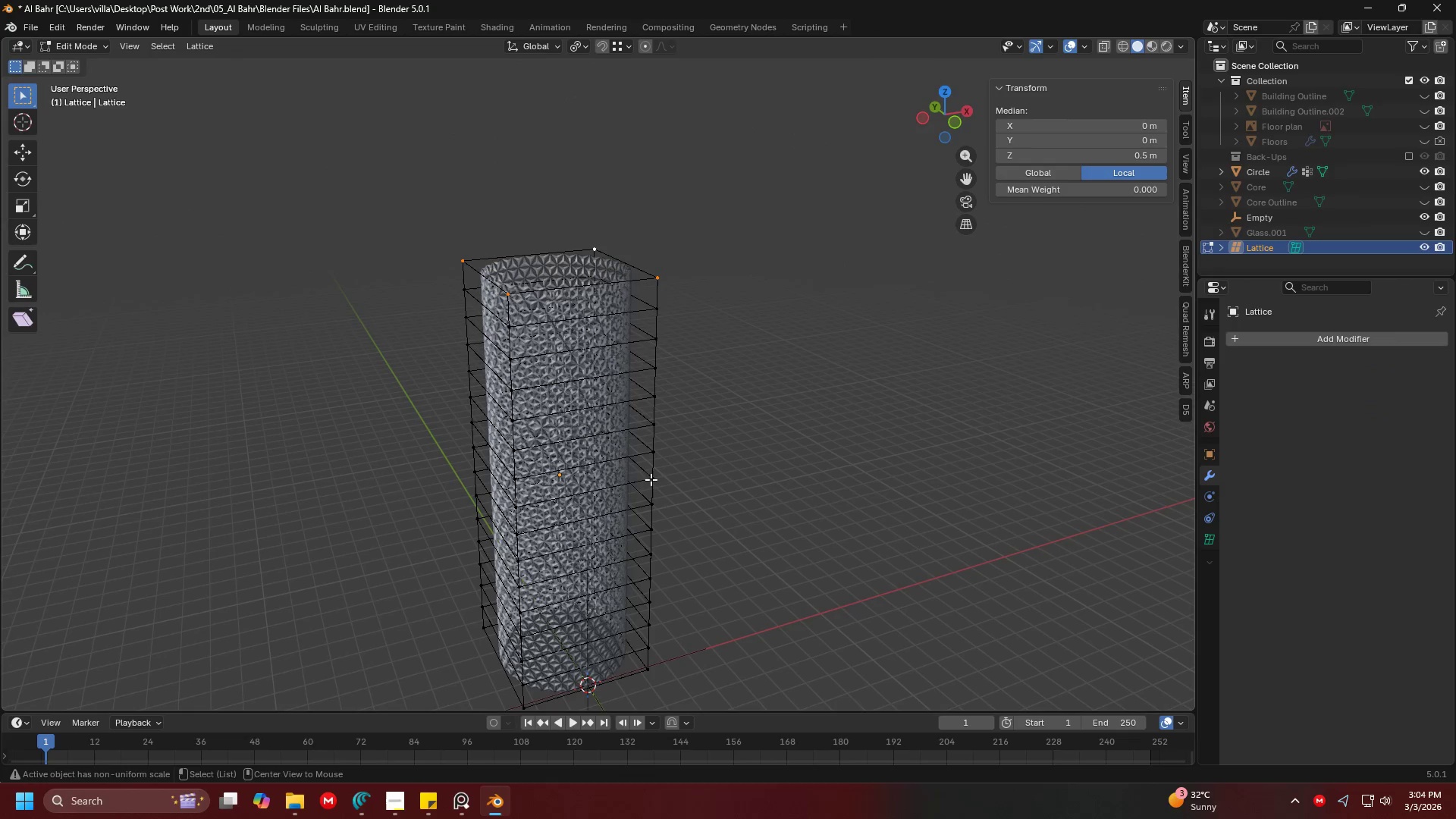 
hold_key(key=AltLeft, duration=0.8)
double_click([651, 479])
 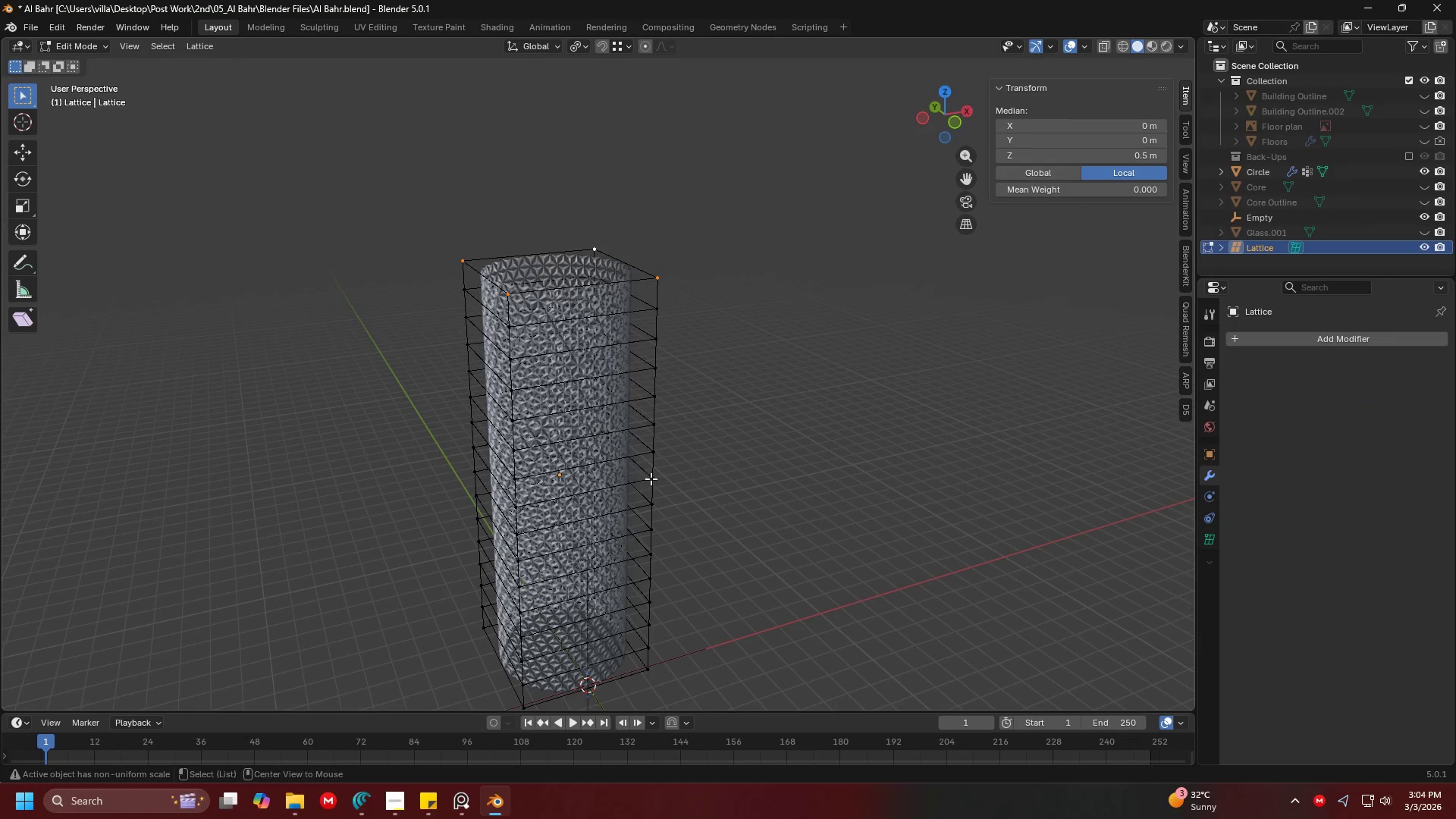 
triple_click([651, 479])
 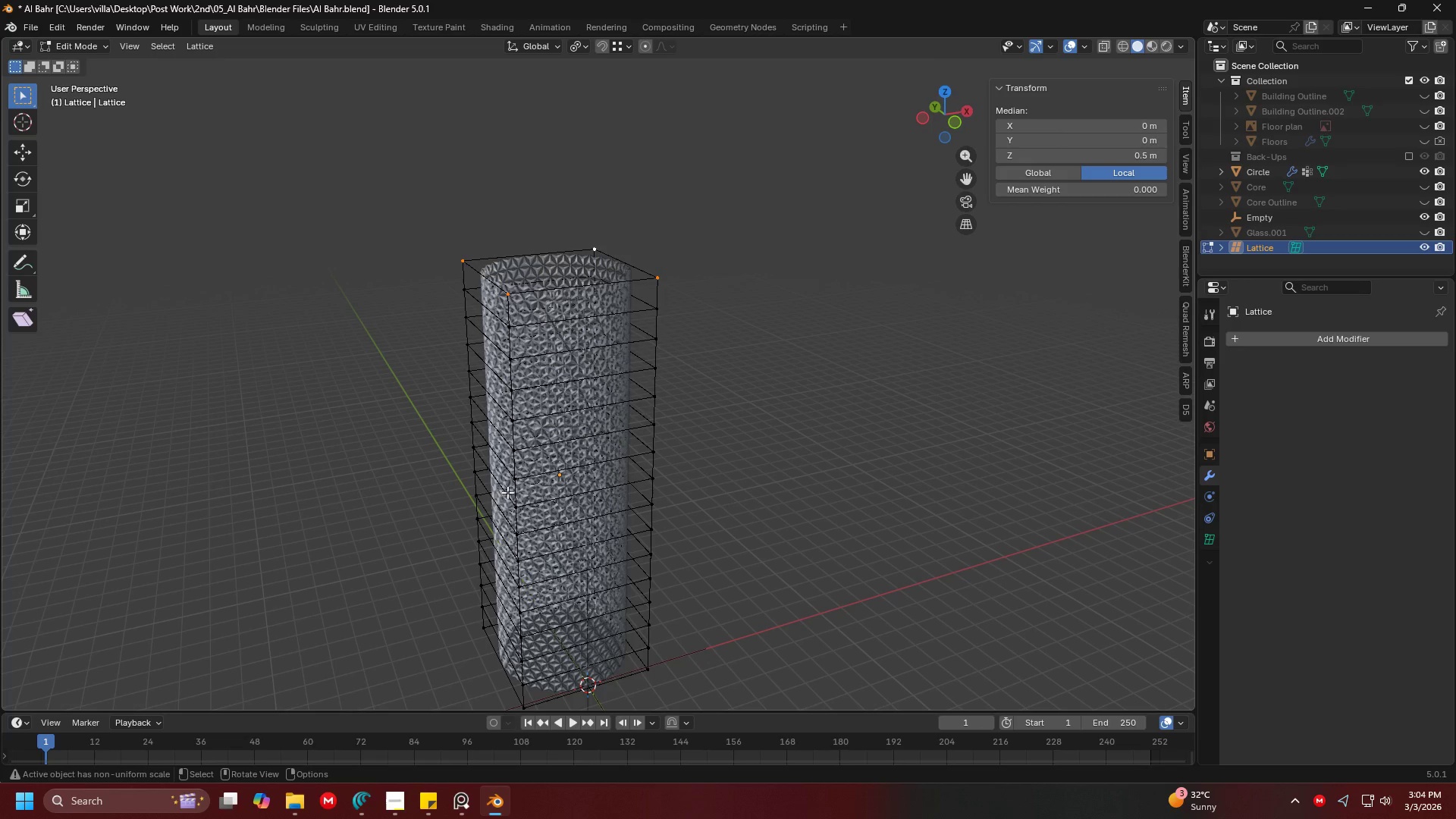 
left_click([515, 498])
 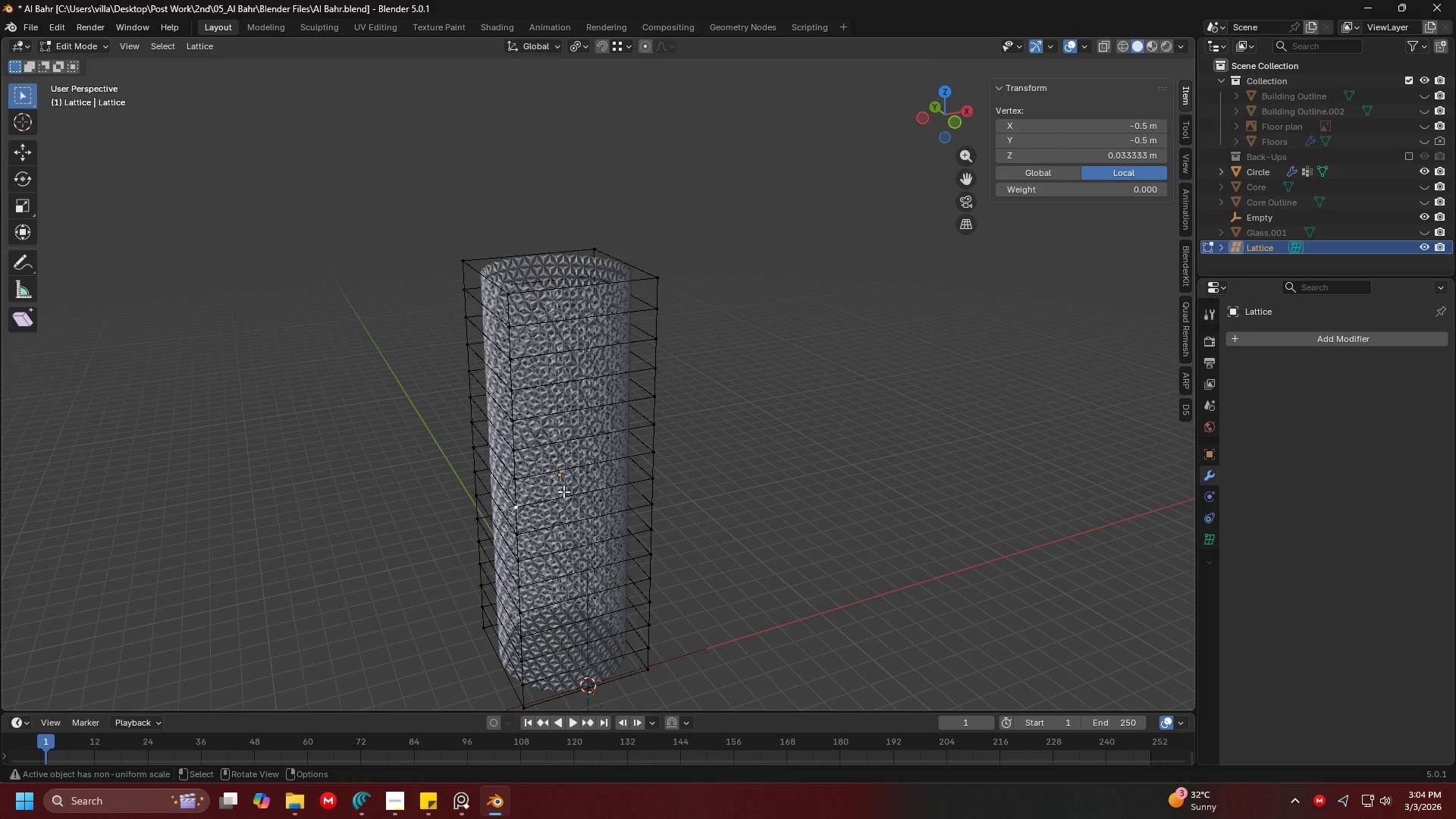 
key(1)
 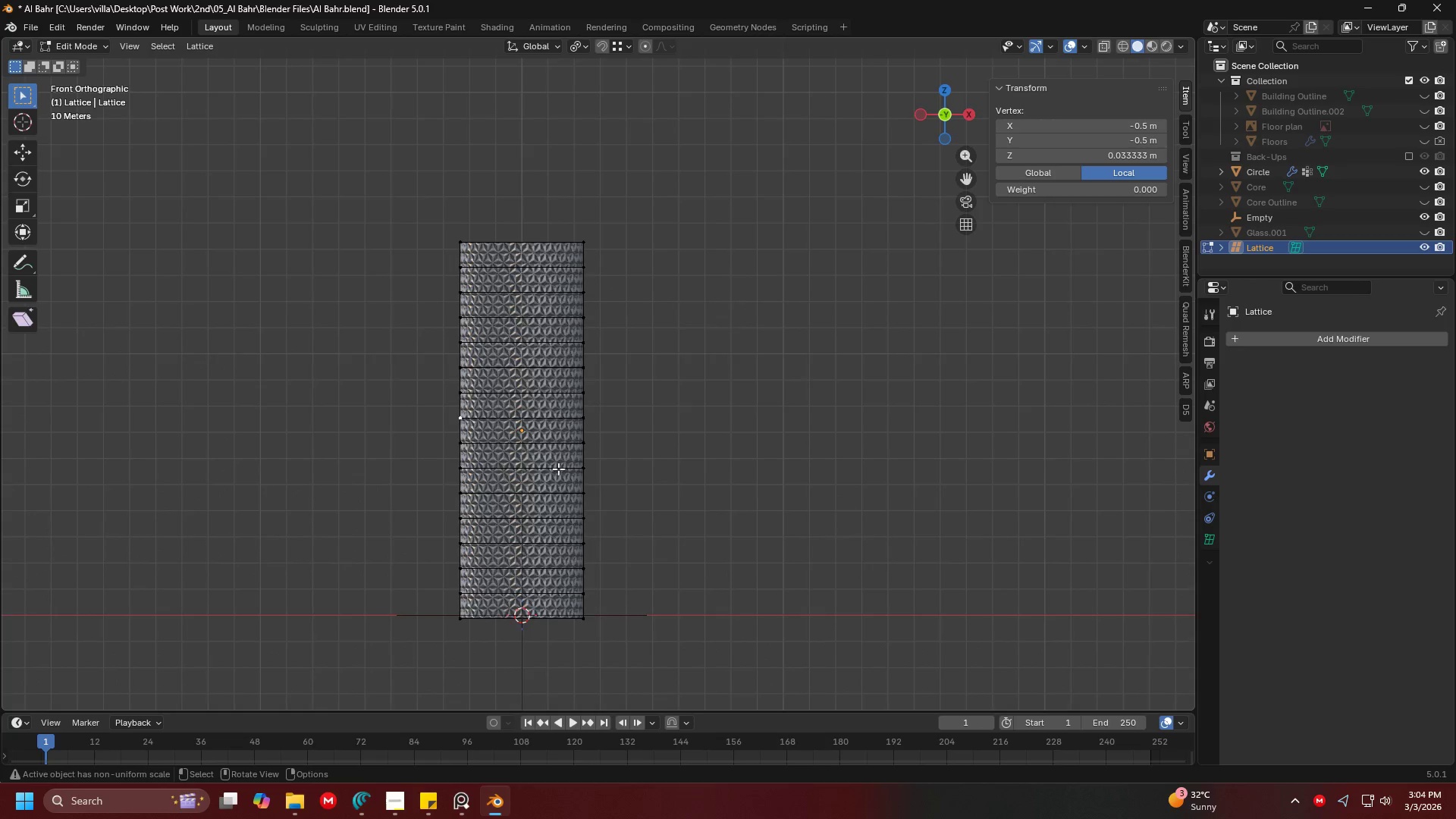 
scroll: coordinate [588, 414], scroll_direction: up, amount: 3.0
 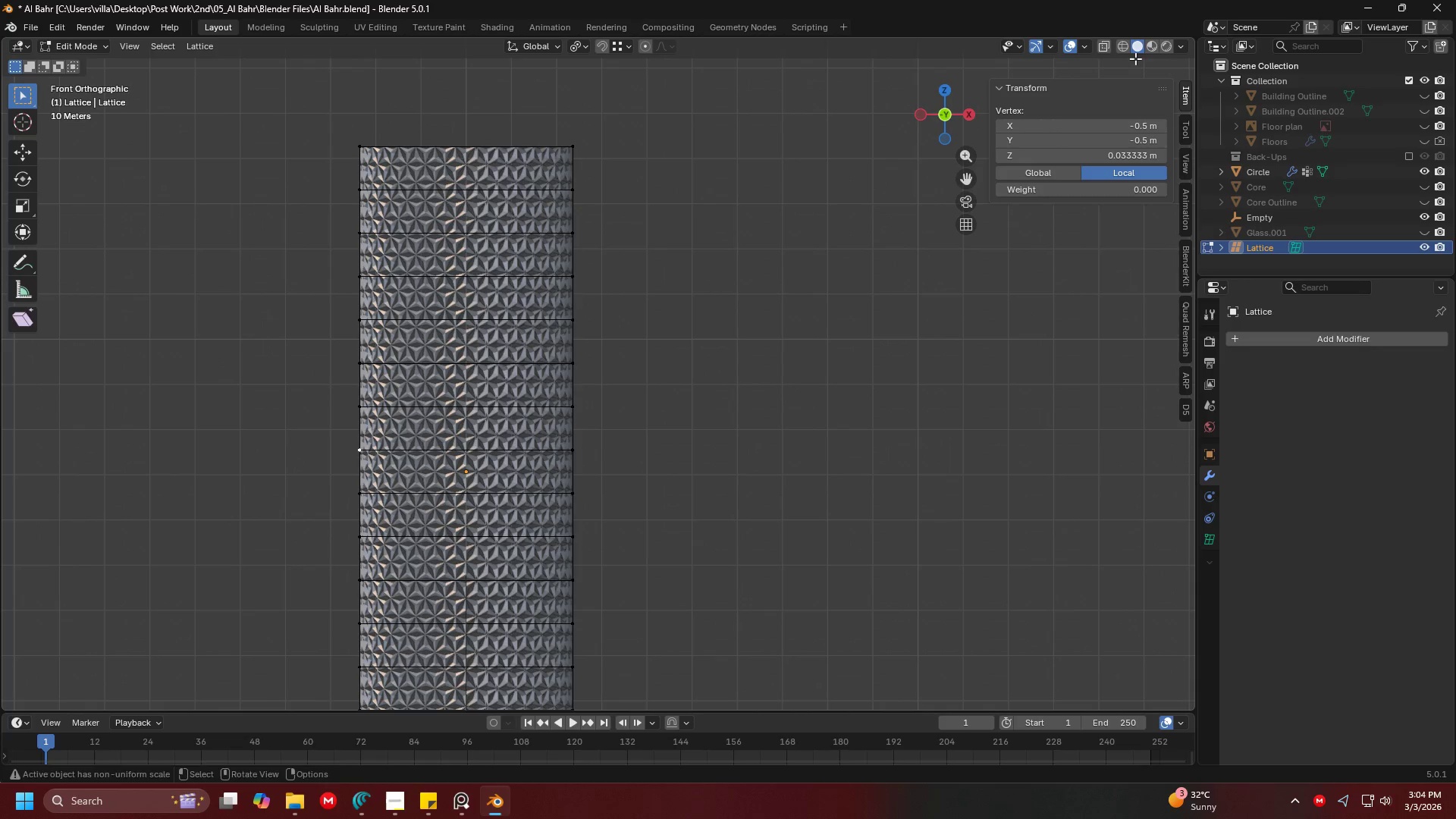 
left_click([1124, 52])
 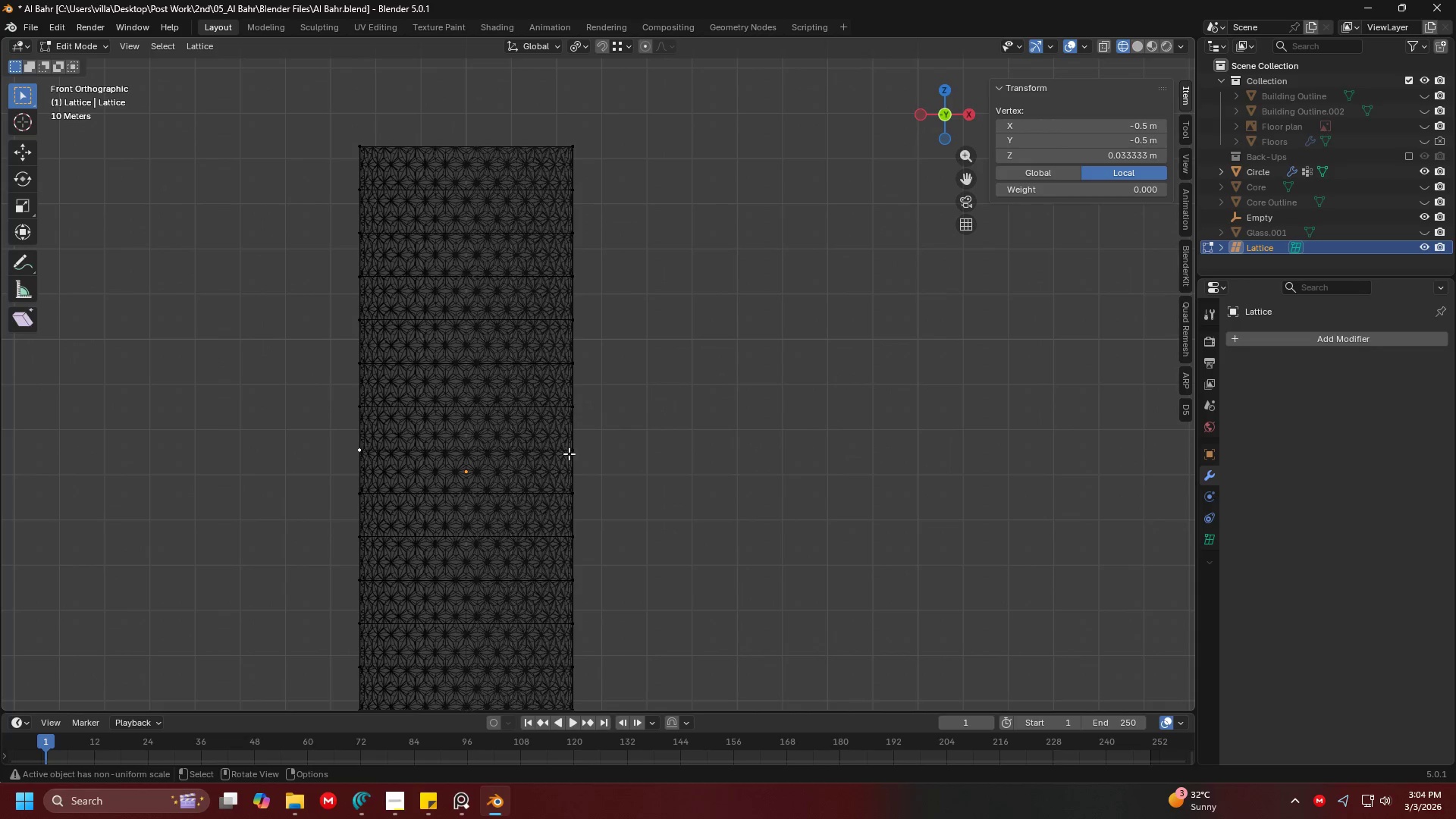 
left_click_drag(start_coordinate=[588, 459], to_coordinate=[264, 438])
 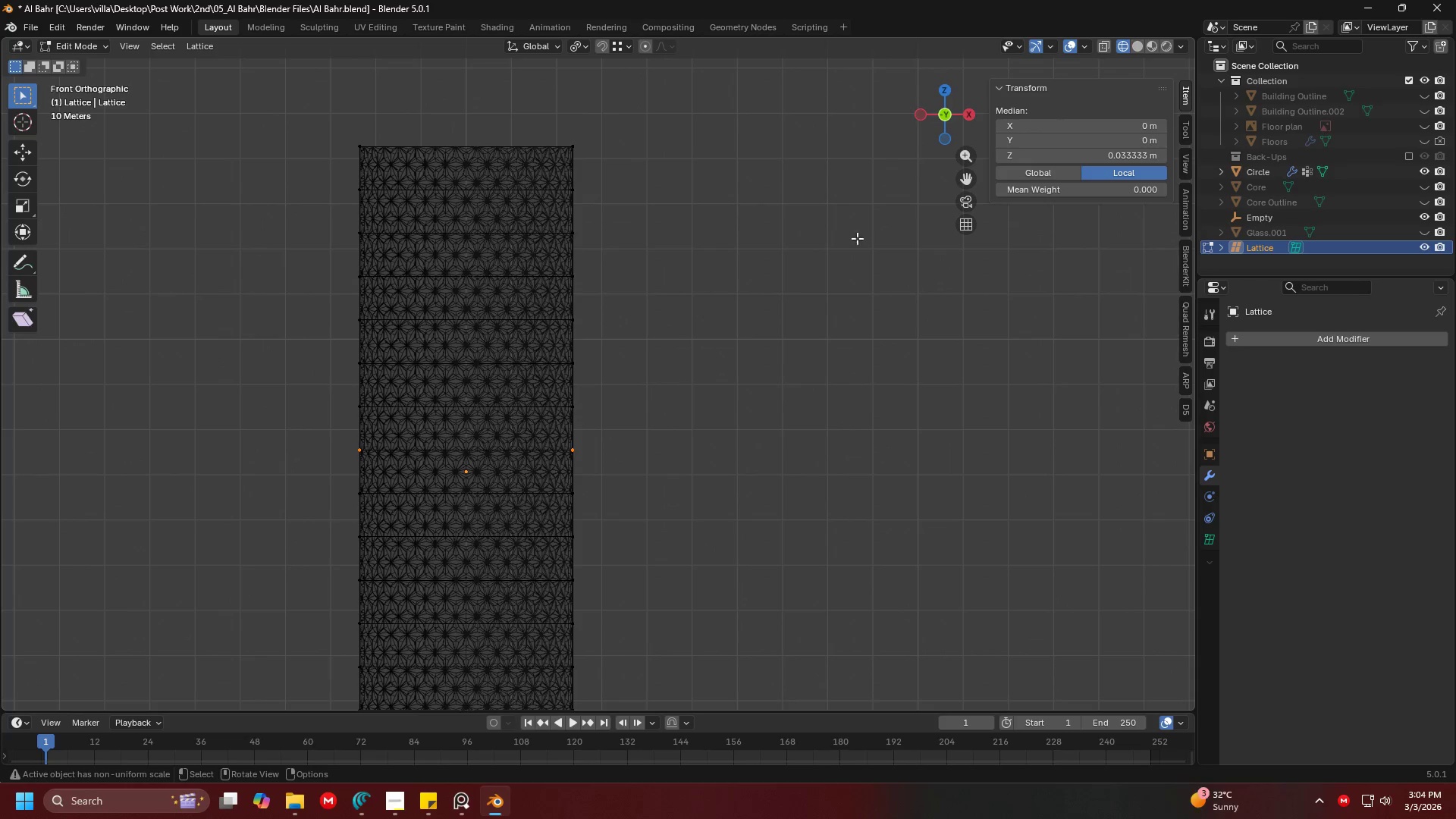 
key(Shift+ShiftLeft)
 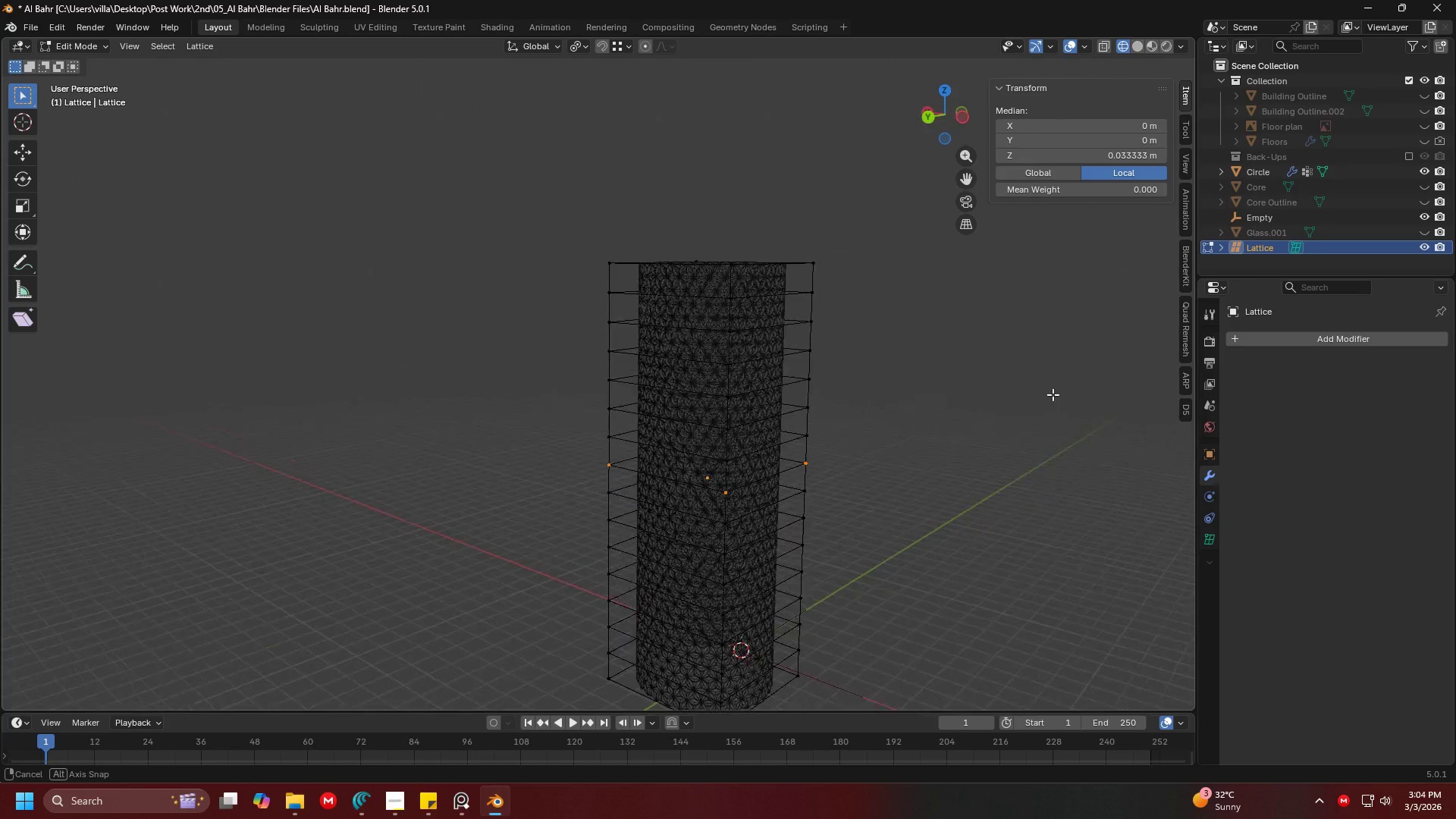 
scroll: coordinate [851, 268], scroll_direction: down, amount: 2.0
 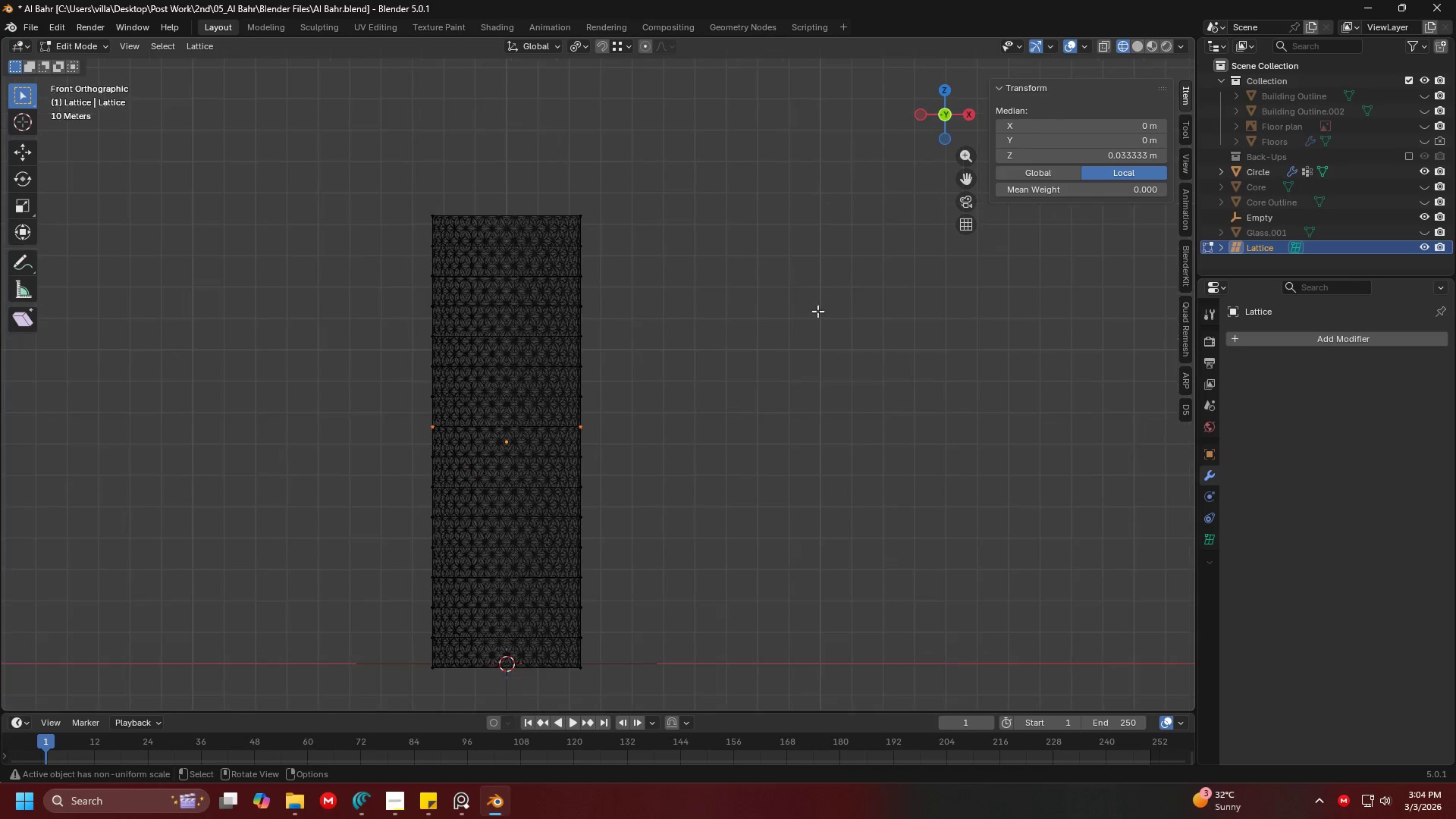 
key(Shift+ShiftLeft)
 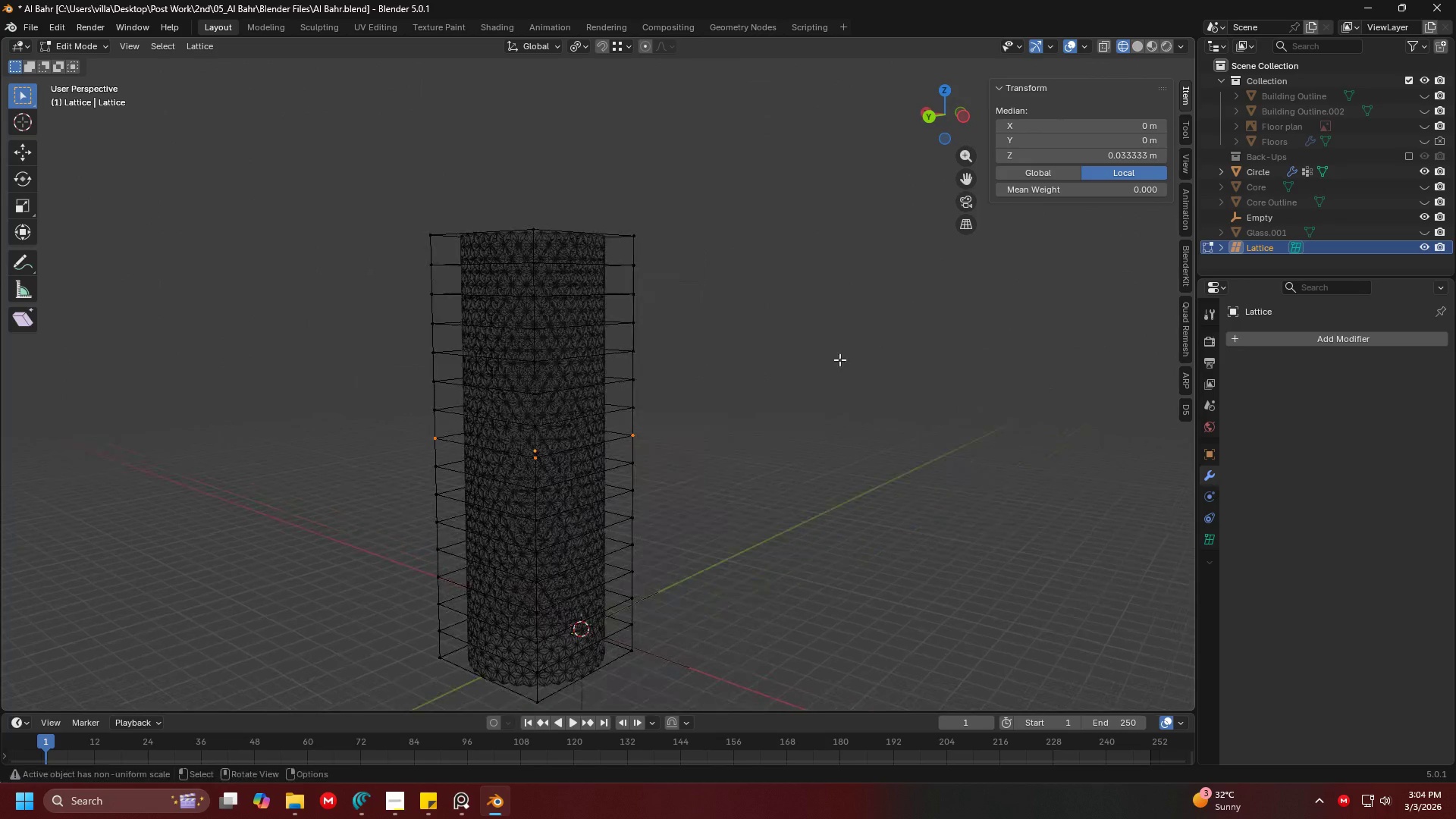 
double_click([839, 359])
 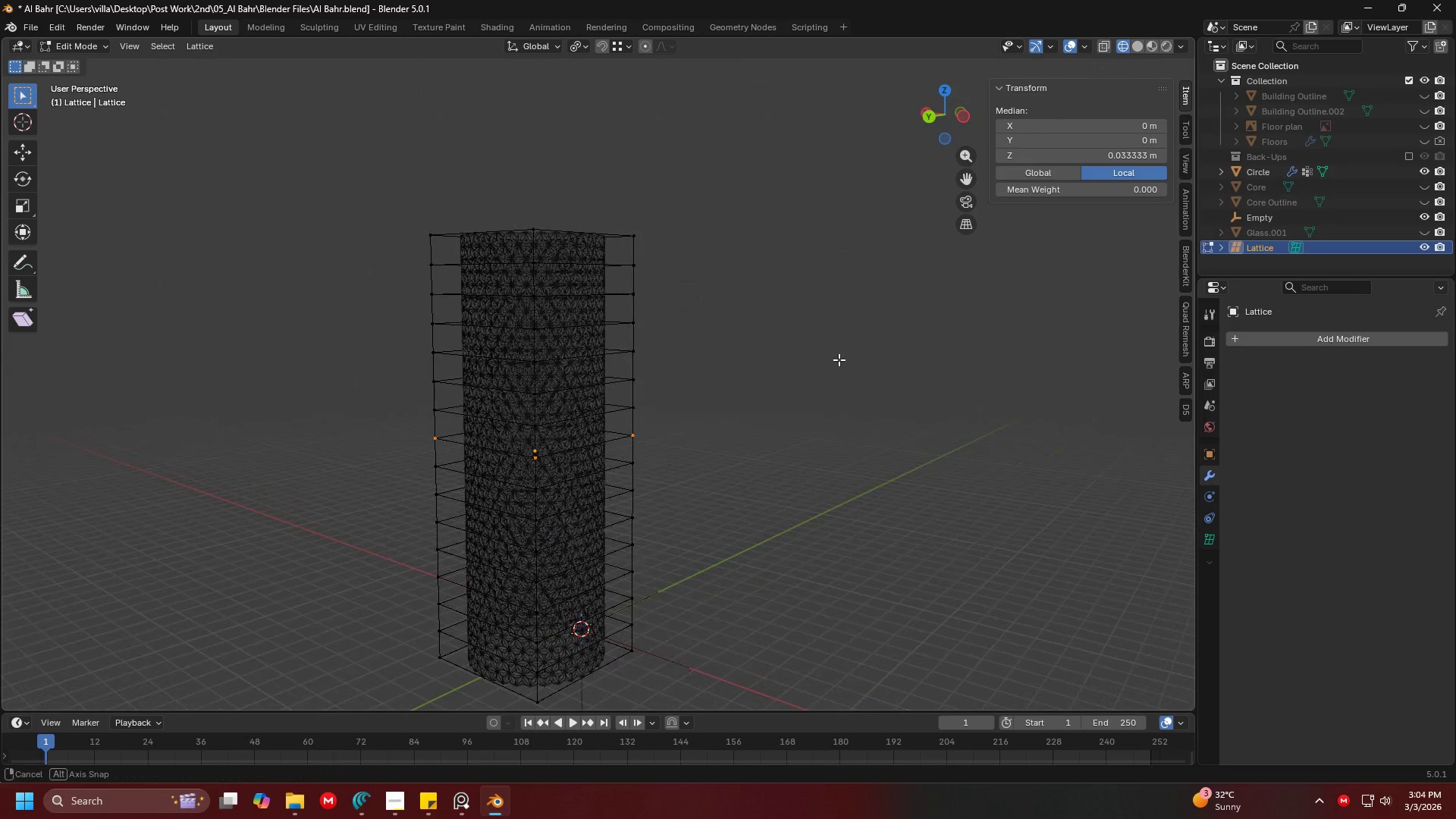 
key(S)
 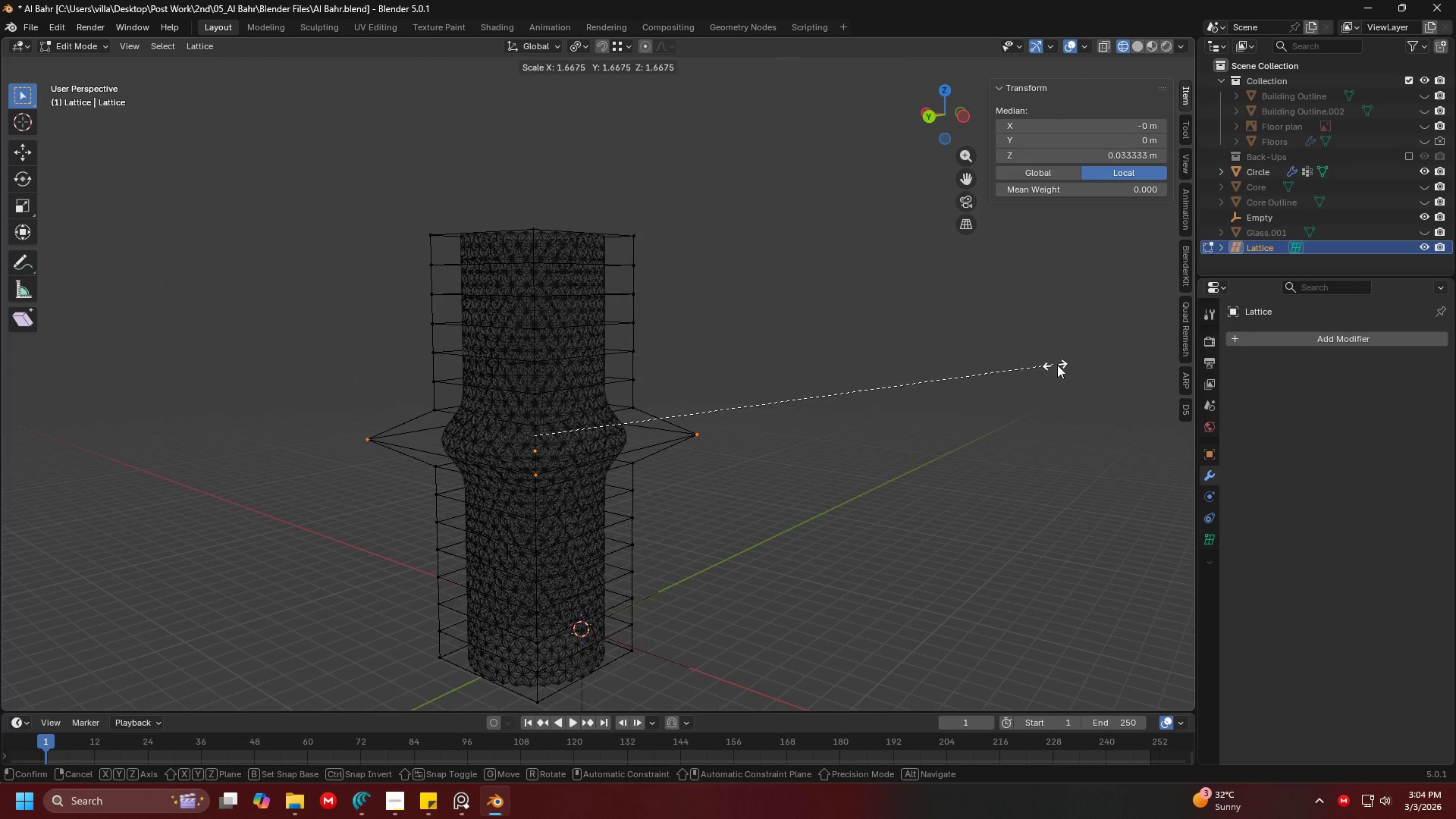 
left_click([1068, 365])
 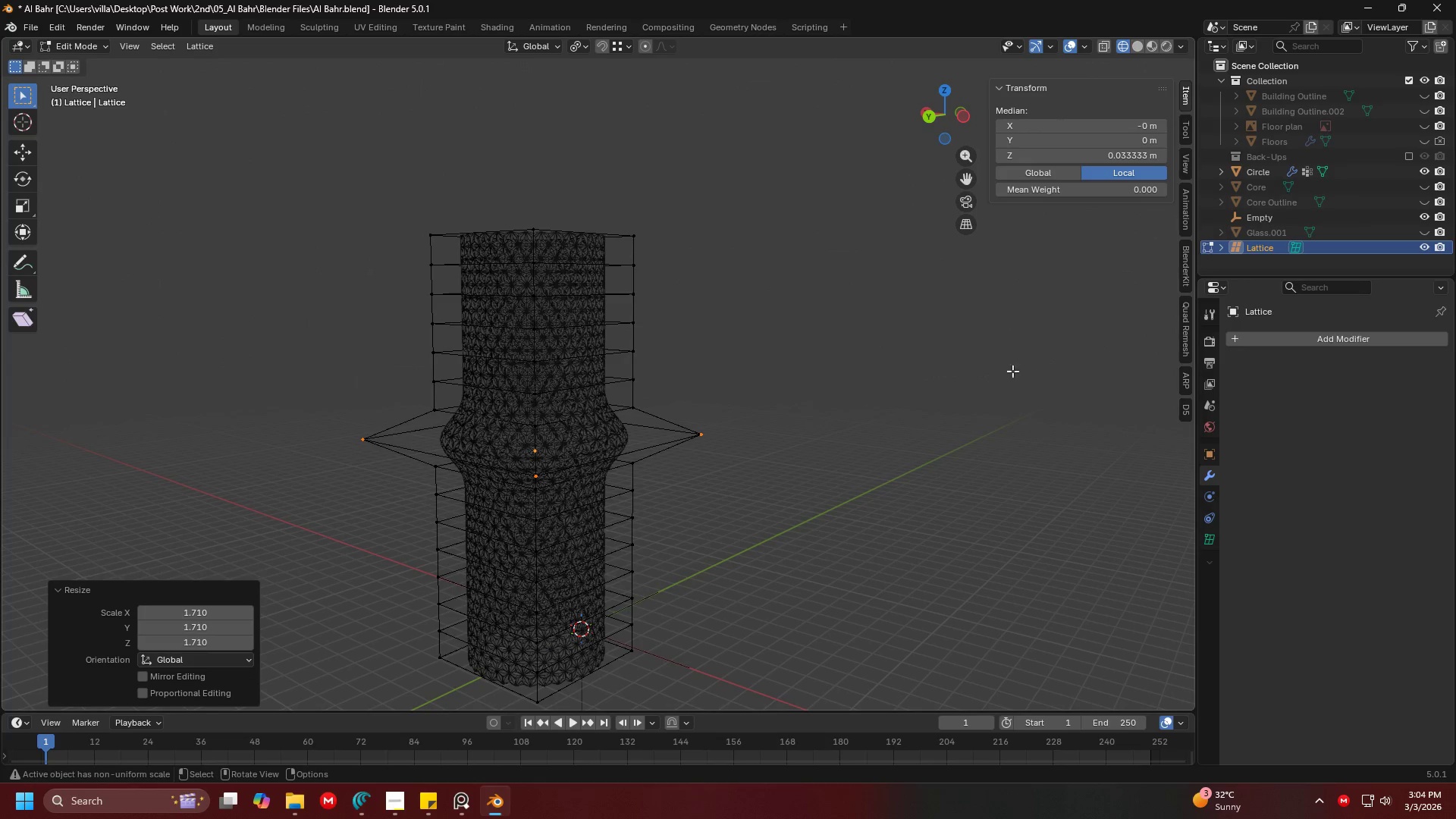 
key(Tab)
 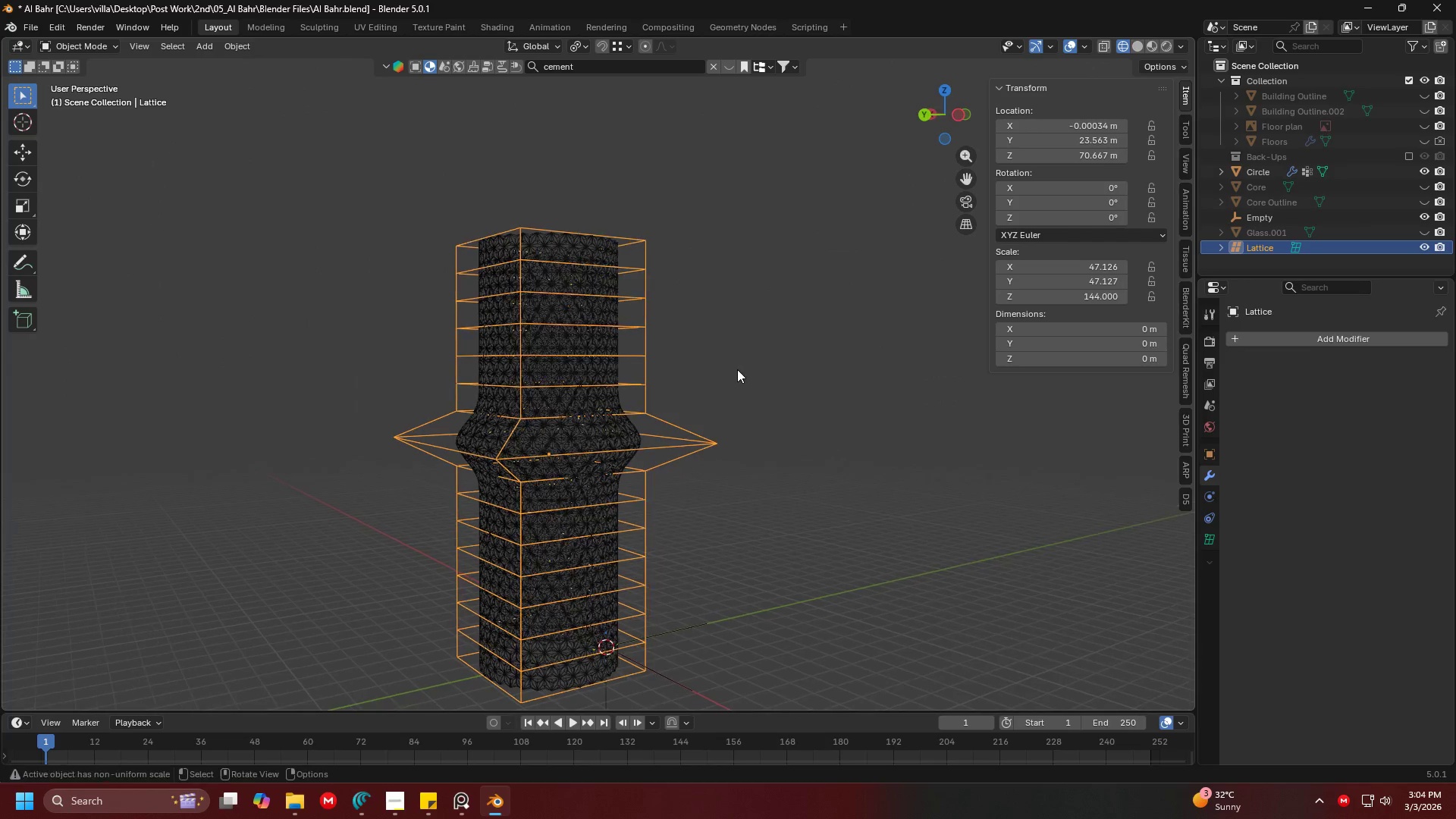 
left_click([738, 368])
 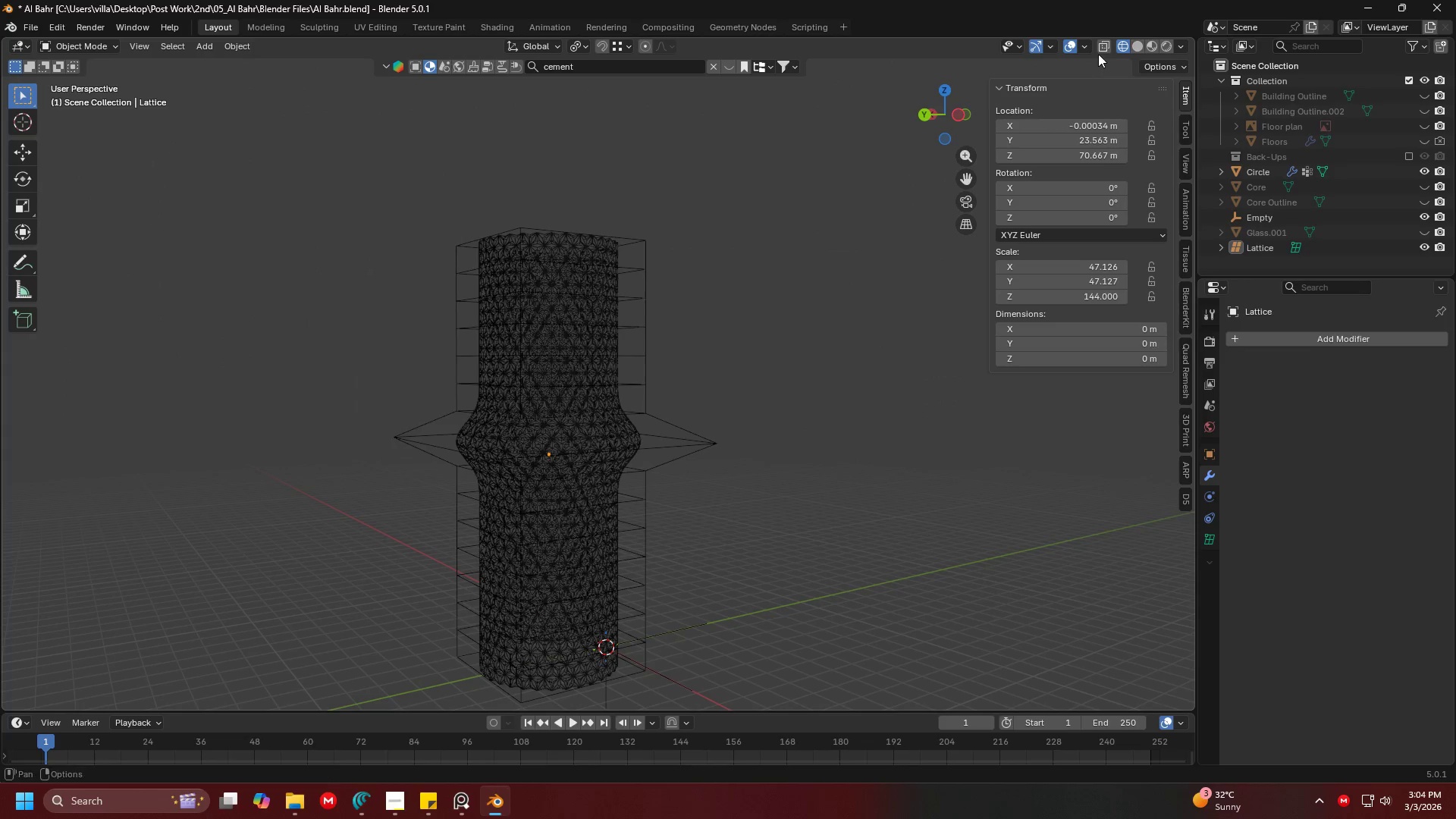 
left_click([1101, 48])
 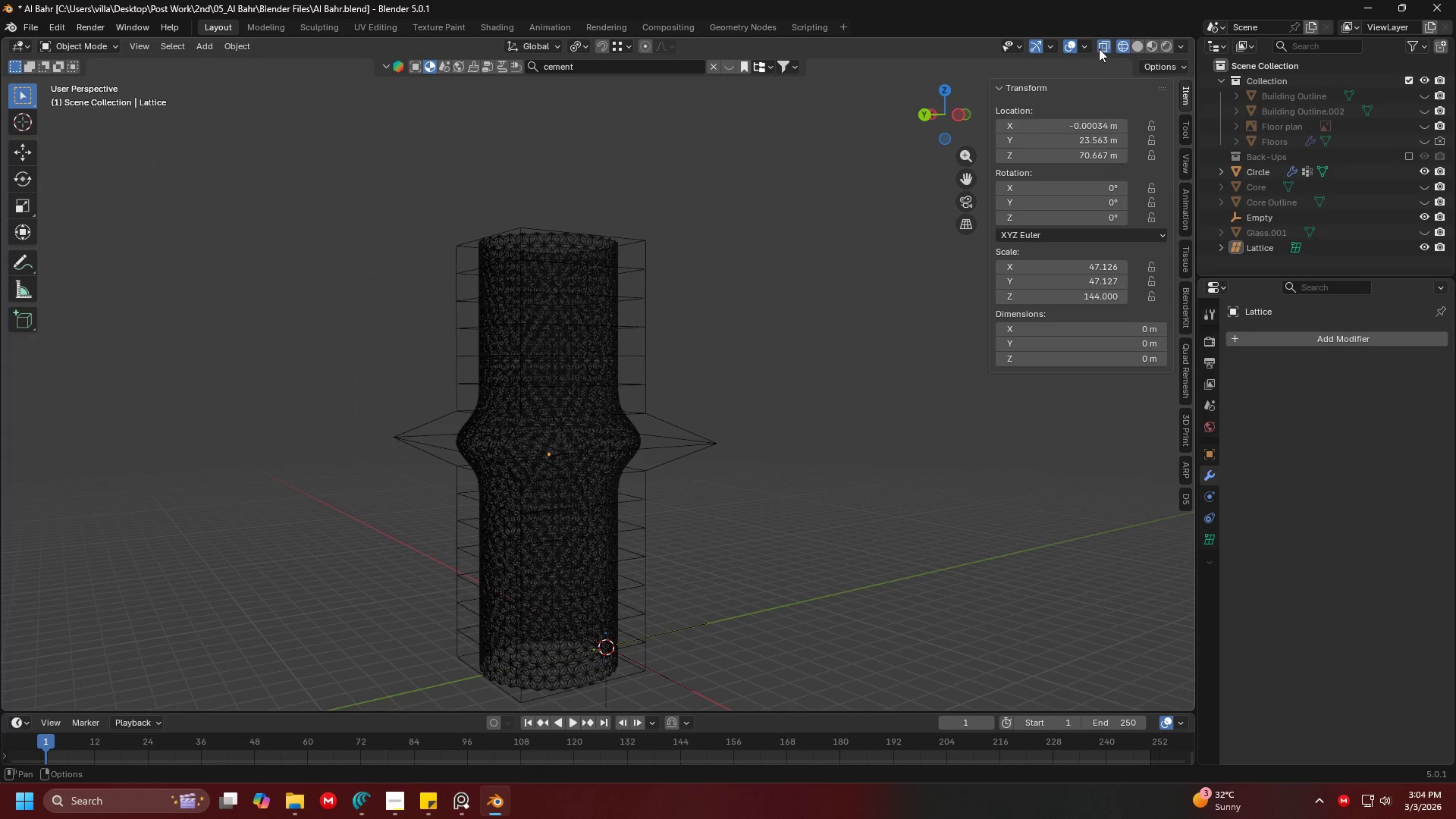 
left_click([1108, 46])
 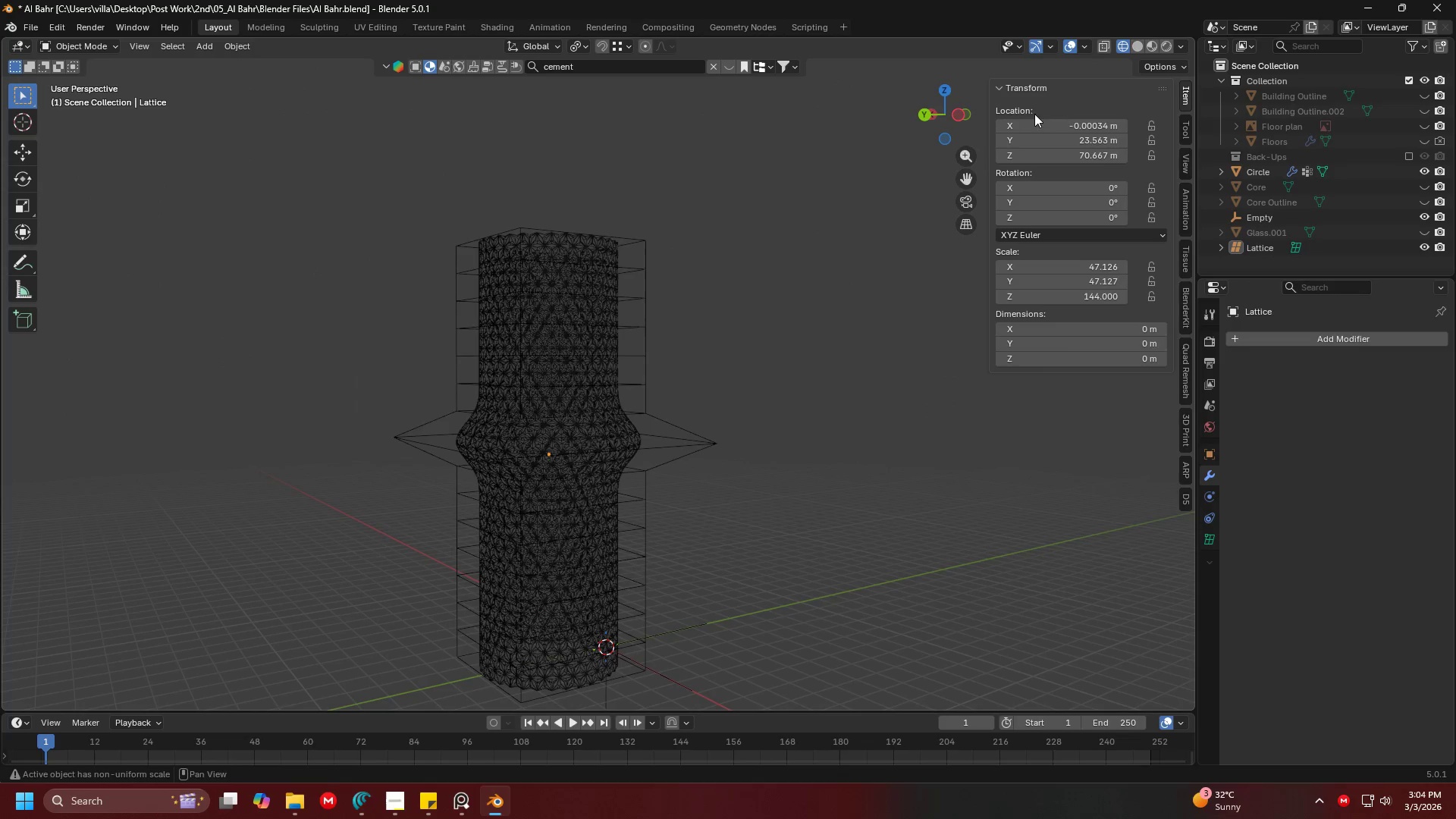 
scroll: coordinate [643, 397], scroll_direction: up, amount: 4.0
 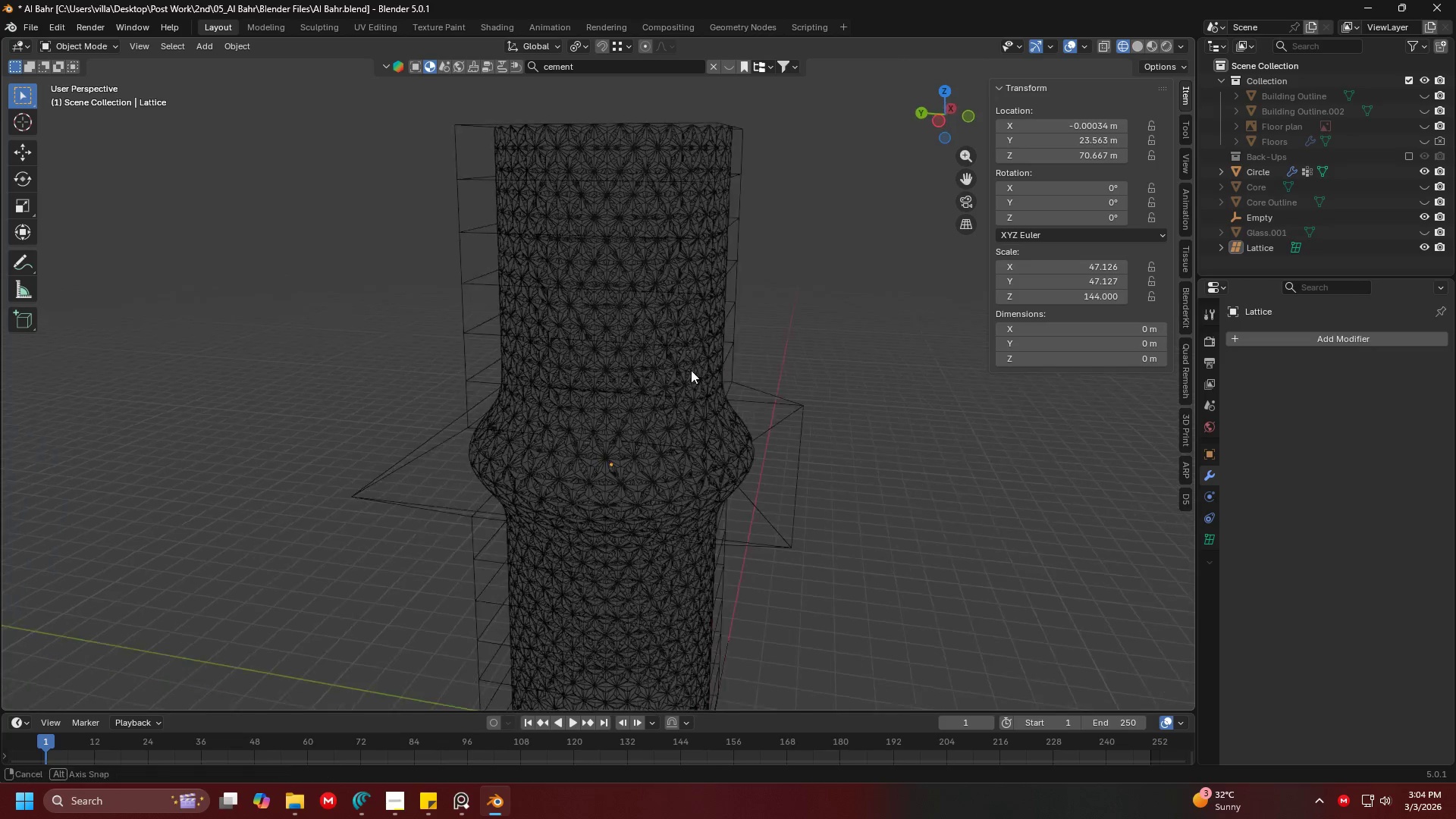 
key(Shift+ShiftLeft)
 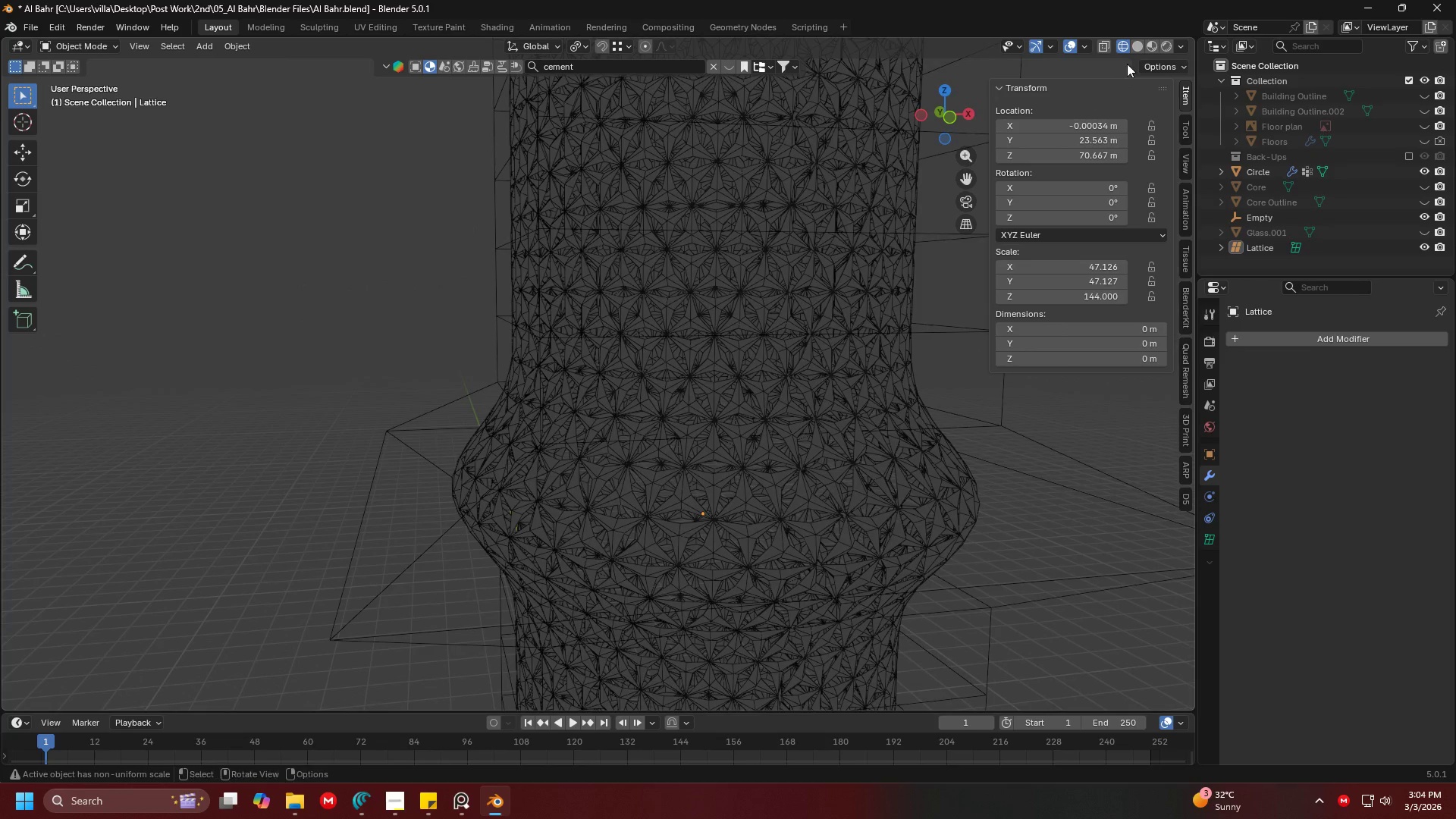 
scroll: coordinate [616, 342], scroll_direction: up, amount: 3.0
 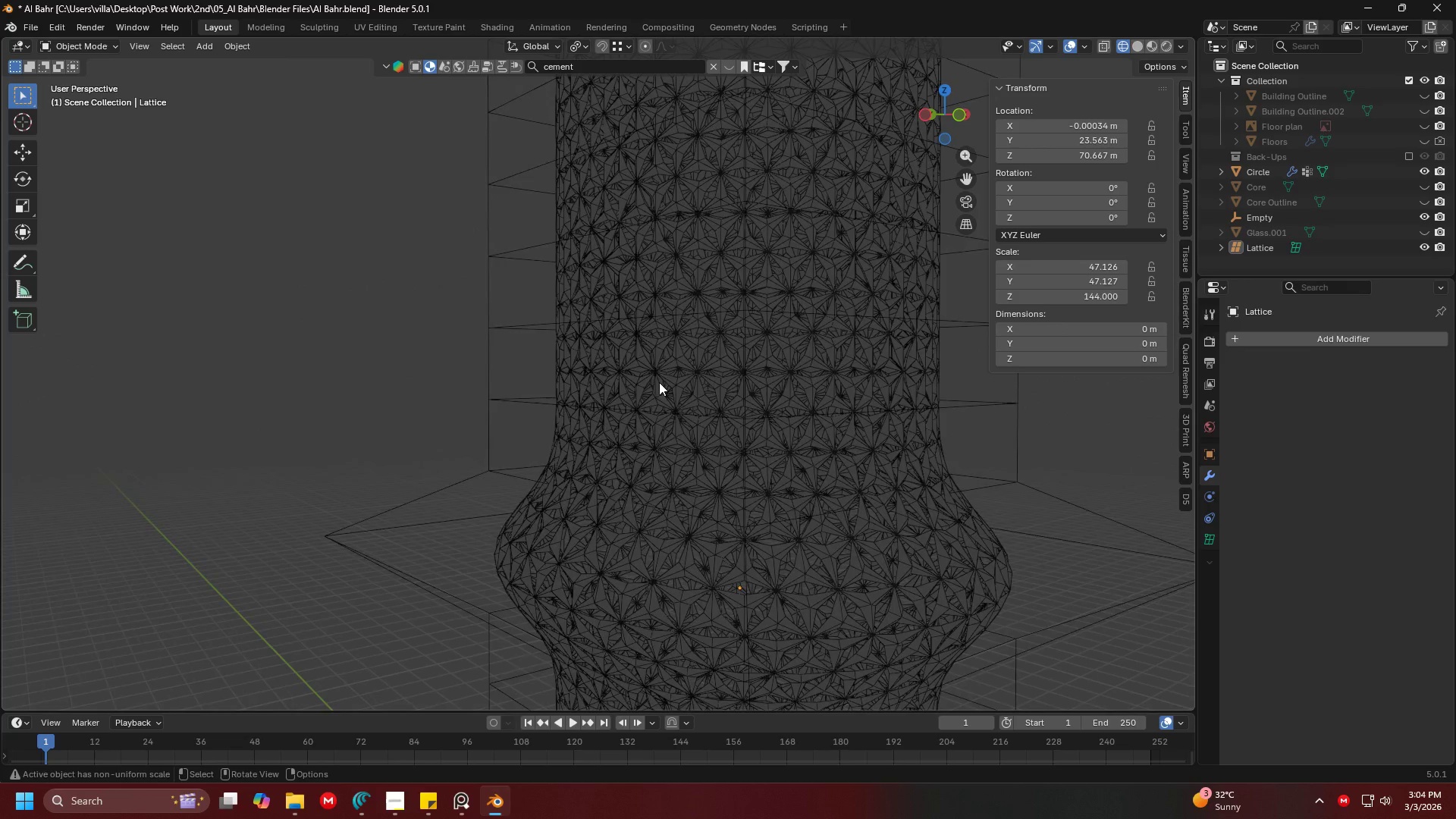 
left_click([1134, 42])
 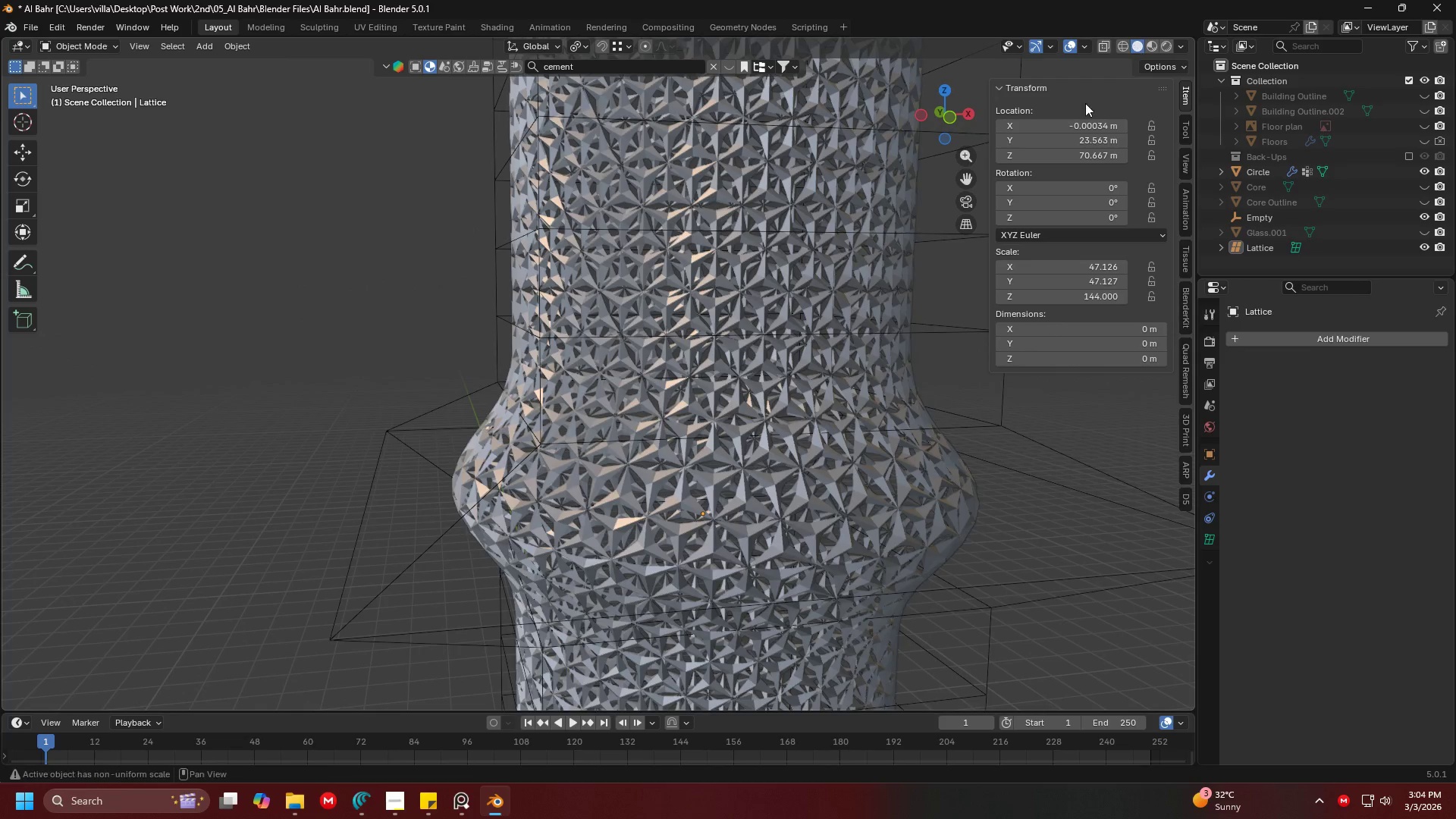 
key(Shift+ShiftLeft)
 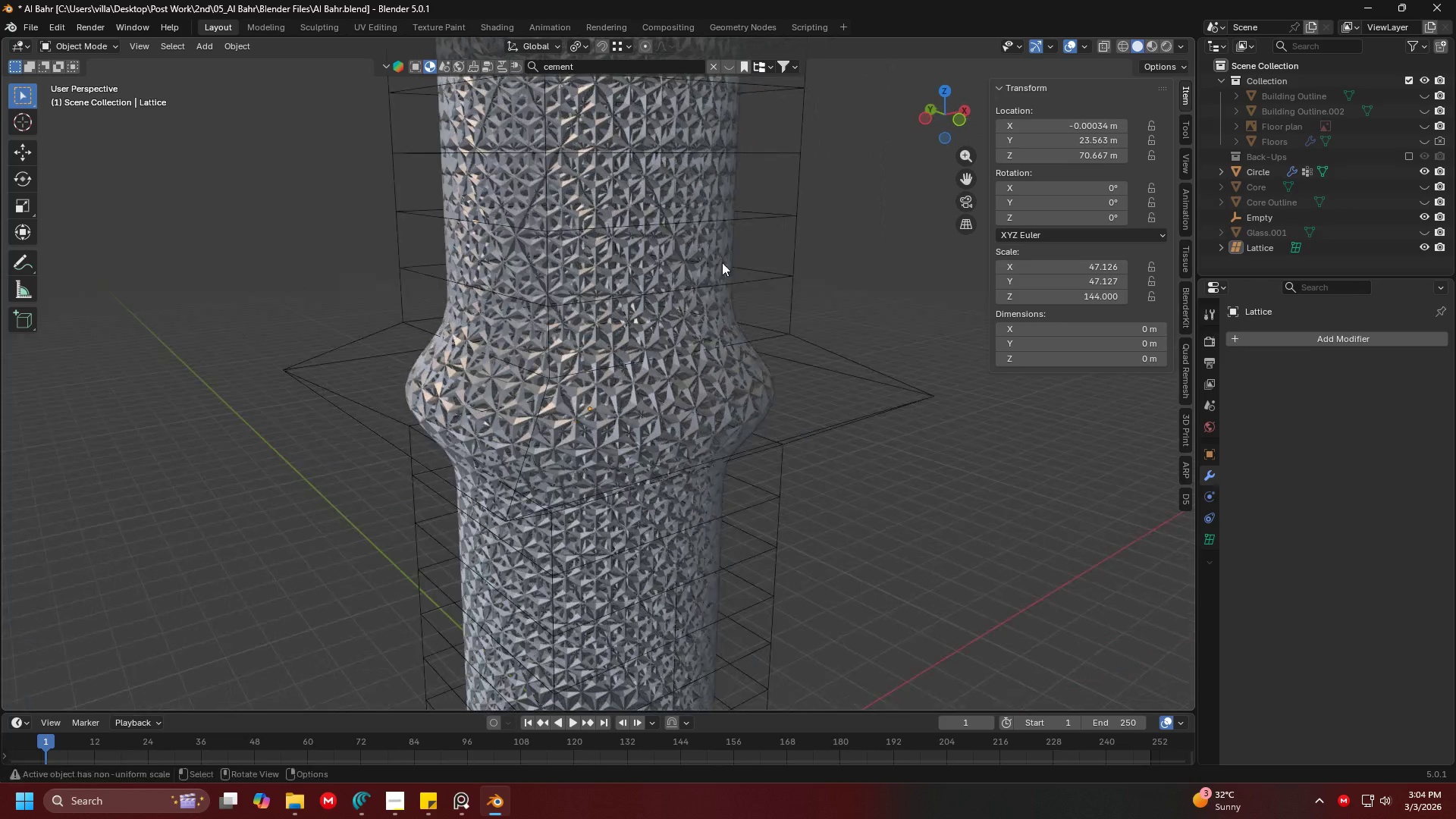 
scroll: coordinate [856, 271], scroll_direction: down, amount: 3.0
 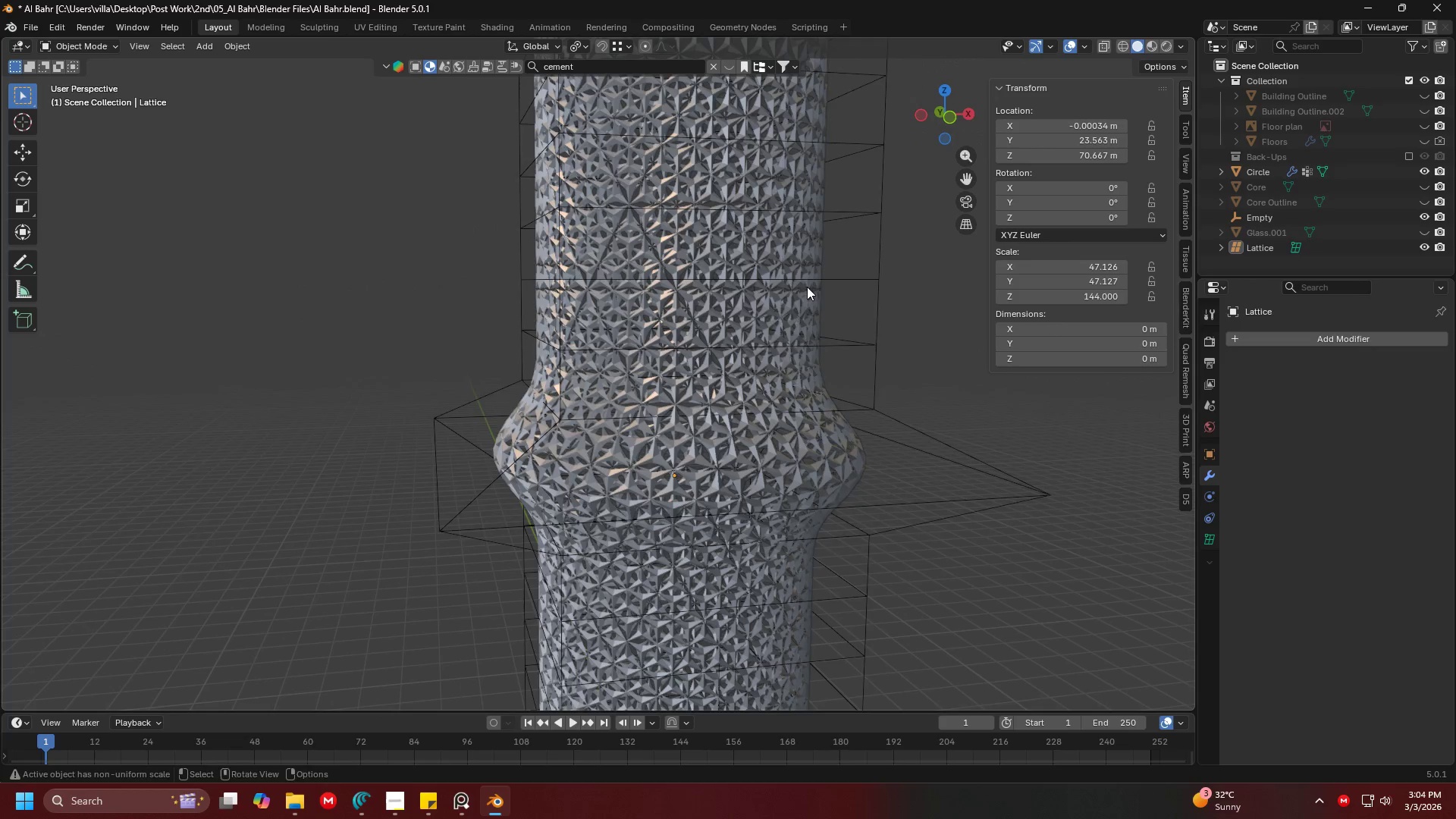 
left_click([723, 364])
 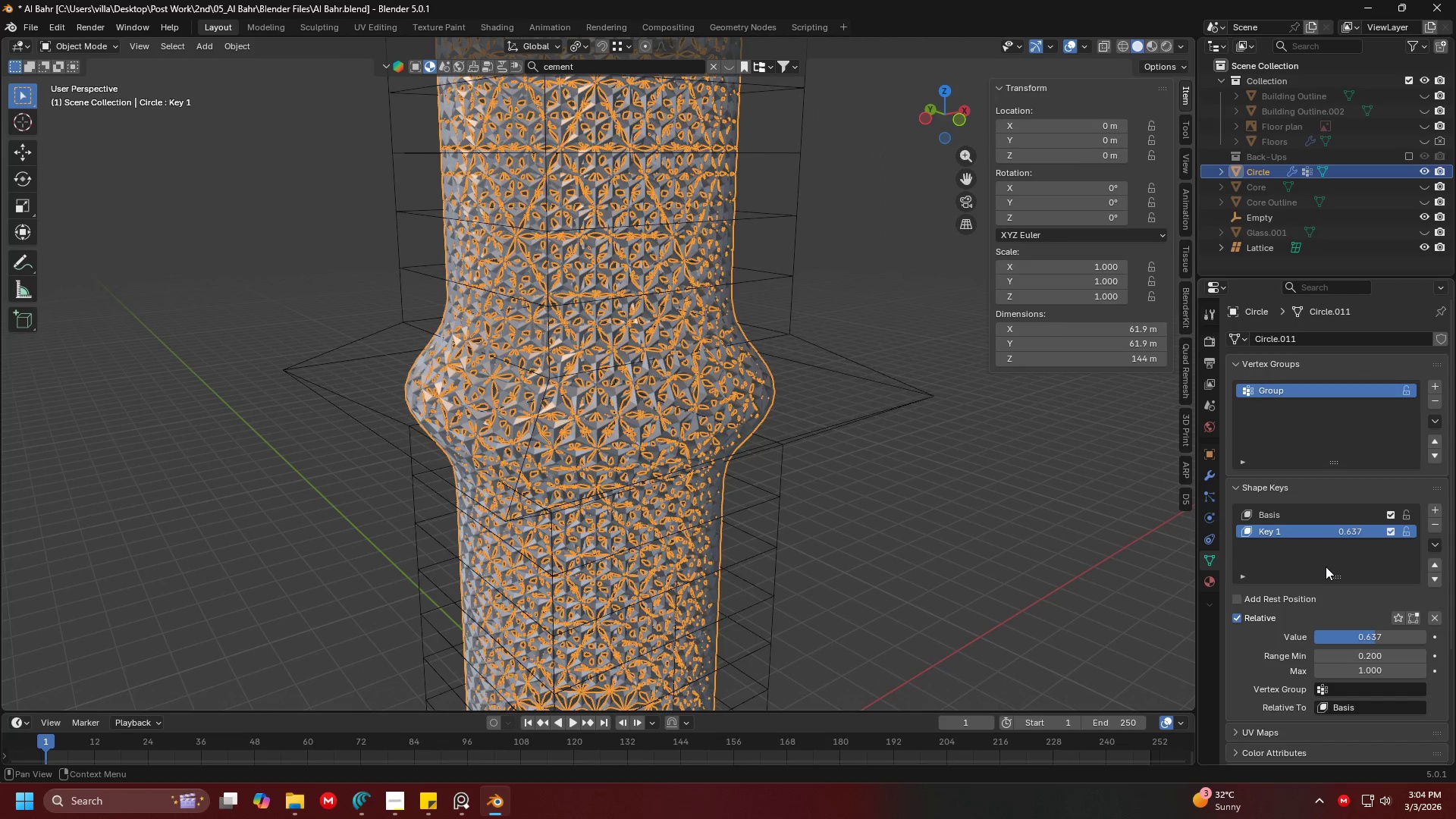 
left_click_drag(start_coordinate=[1363, 635], to_coordinate=[197, 200])
 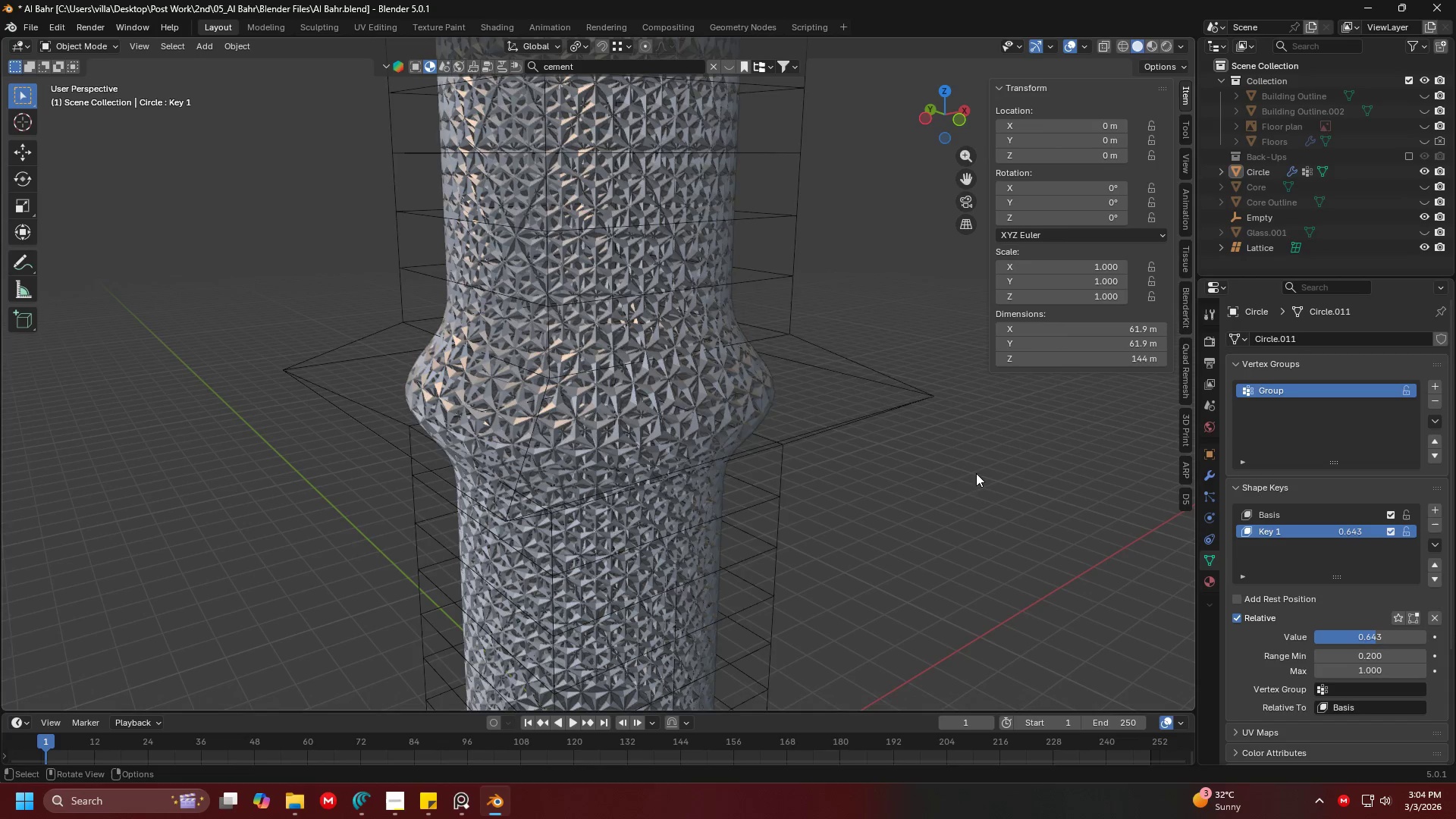 
hold_key(key=ShiftLeft, duration=1.02)
 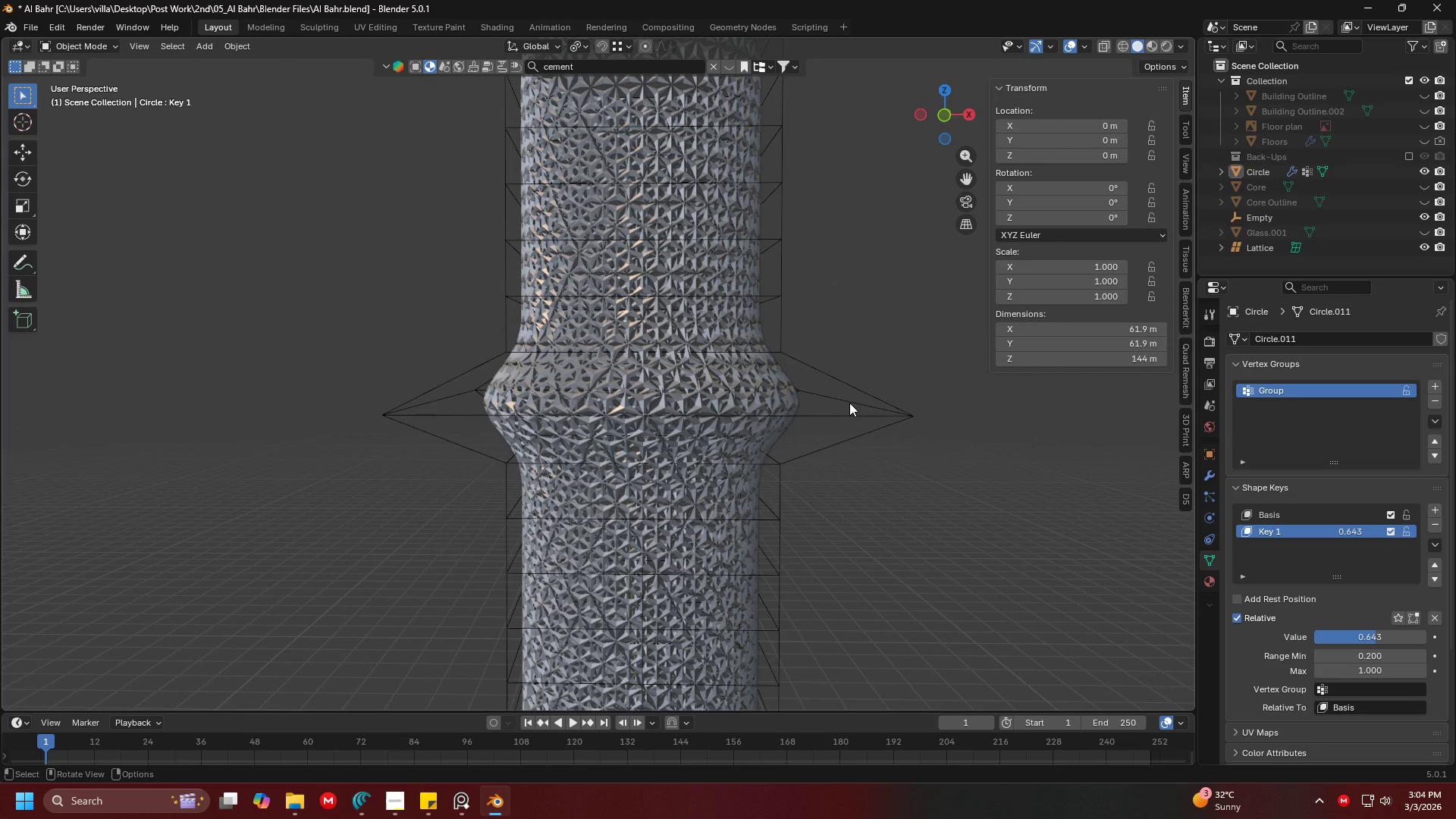 
scroll: coordinate [839, 440], scroll_direction: up, amount: 1.0
 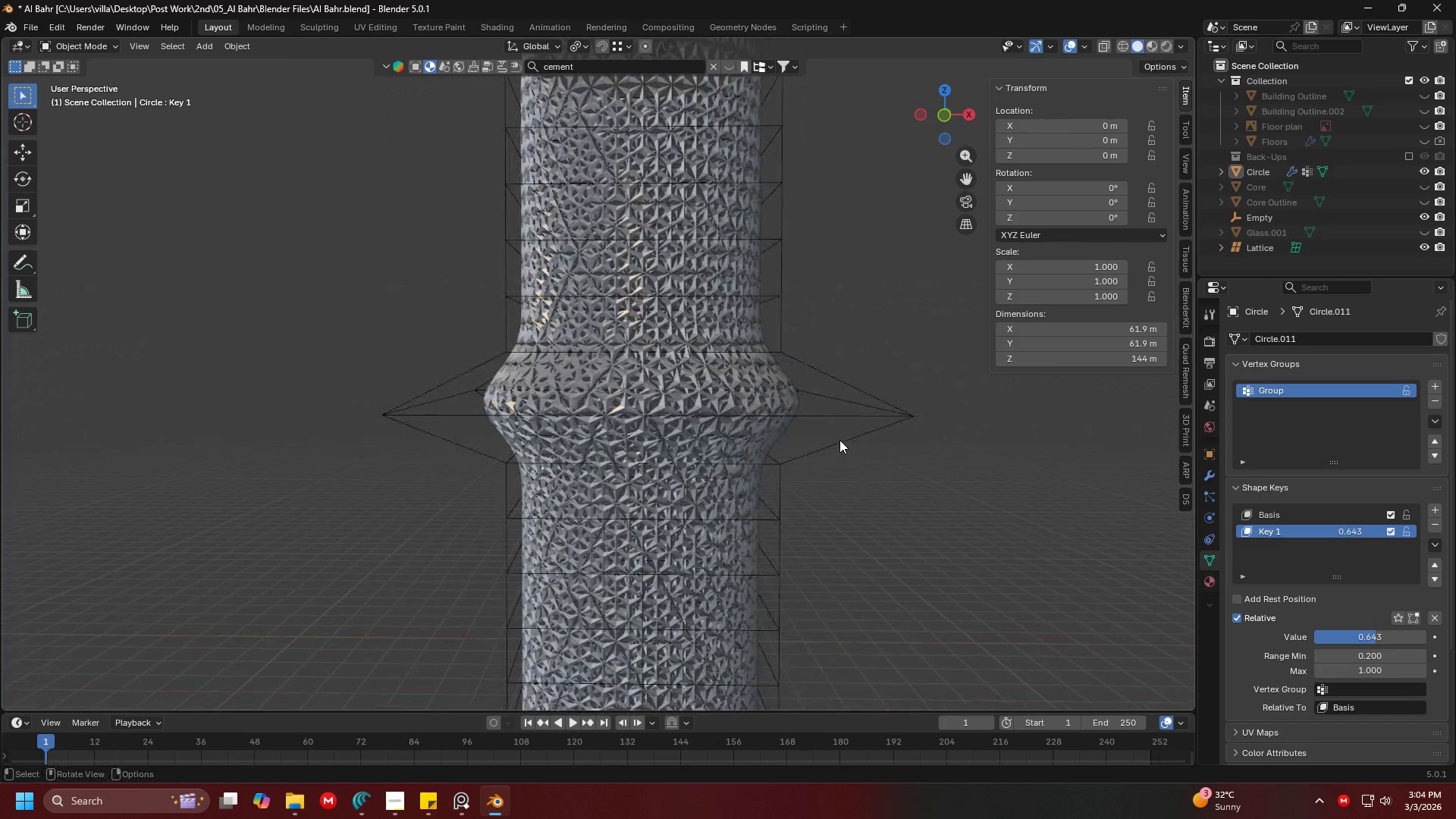 
wait(13.75)
 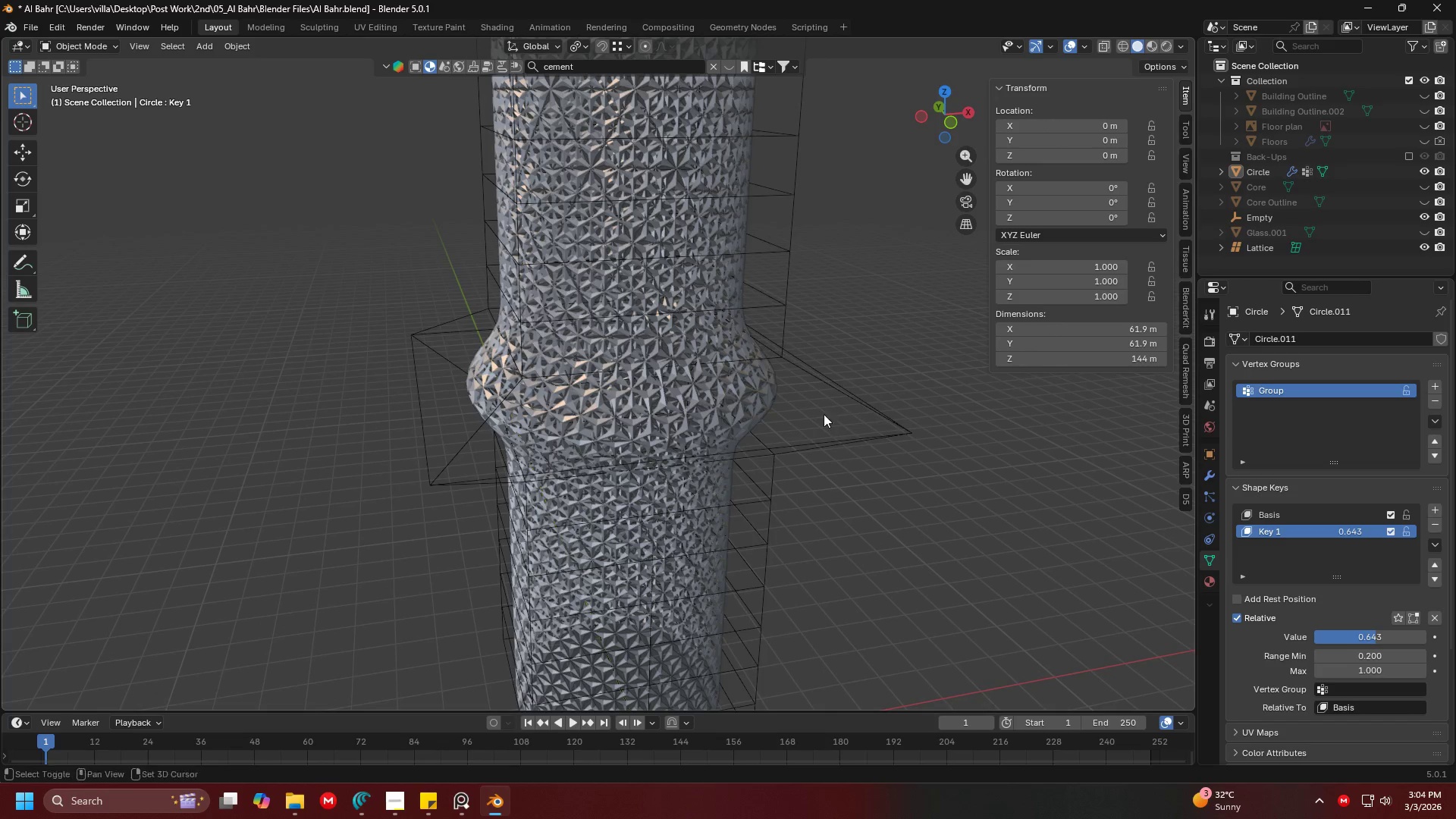 
key(Shift+ShiftLeft)